 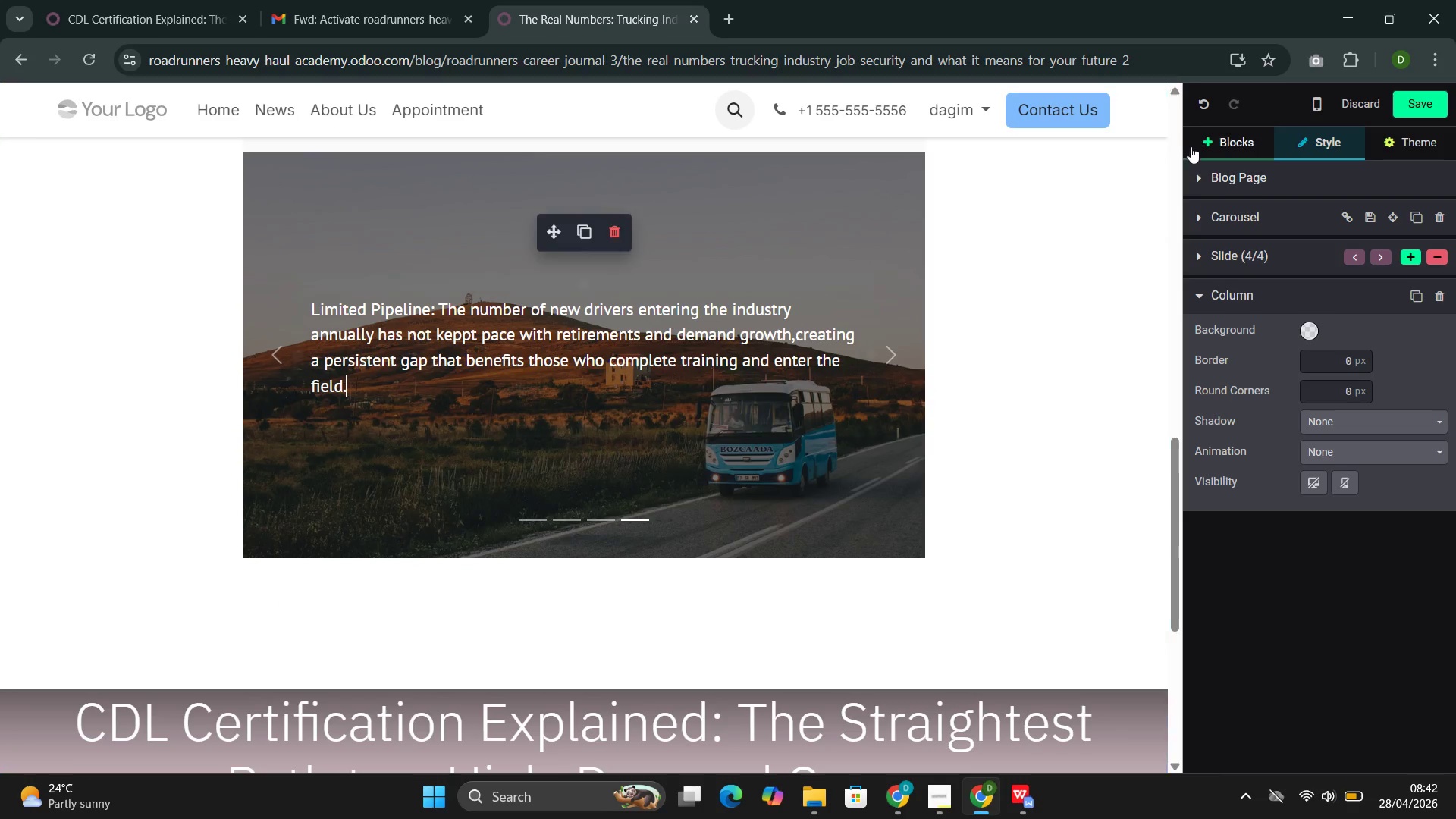 
left_click([1297, 306])
 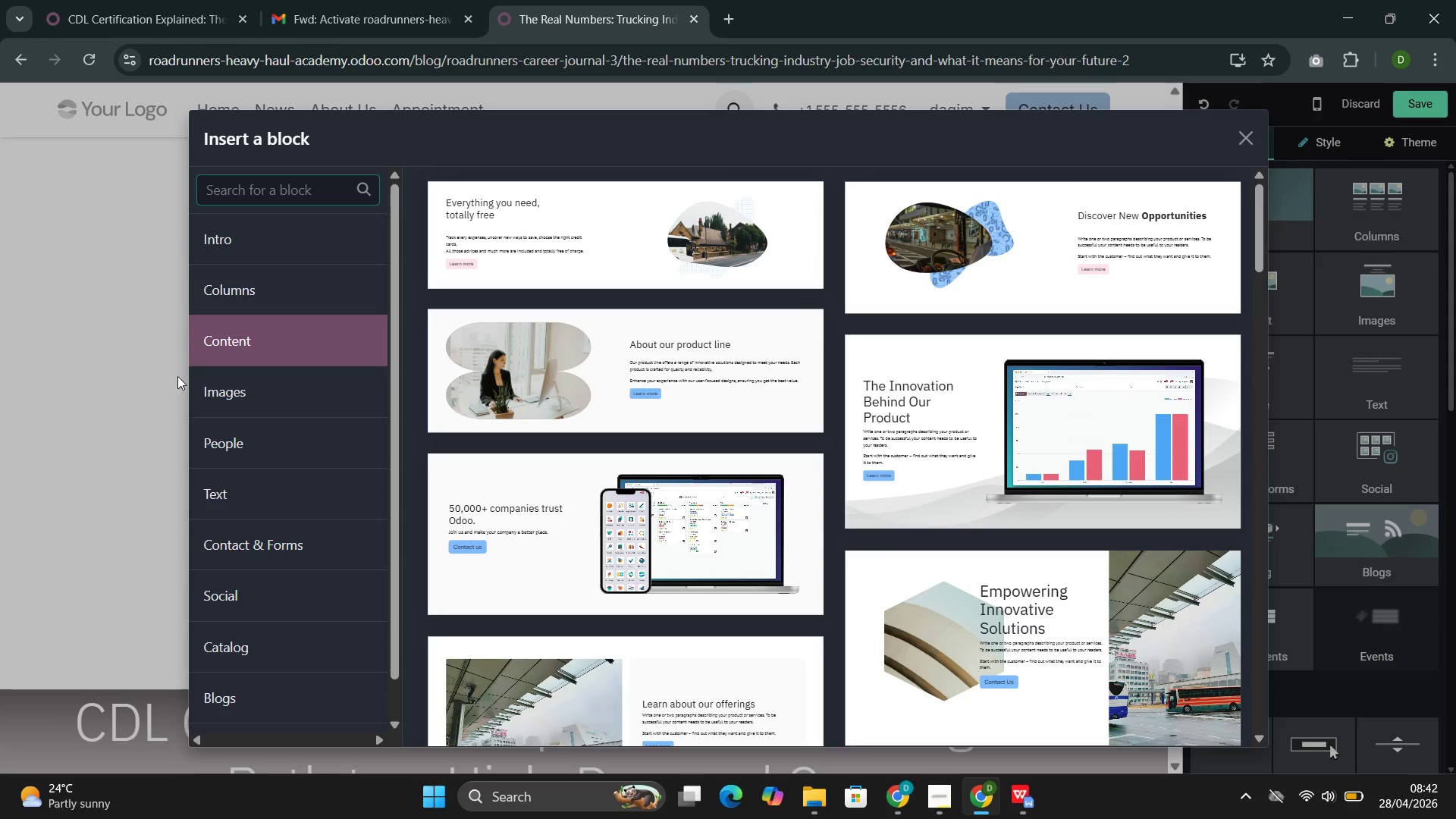 
scroll: coordinate [408, 384], scroll_direction: up, amount: 1.0
 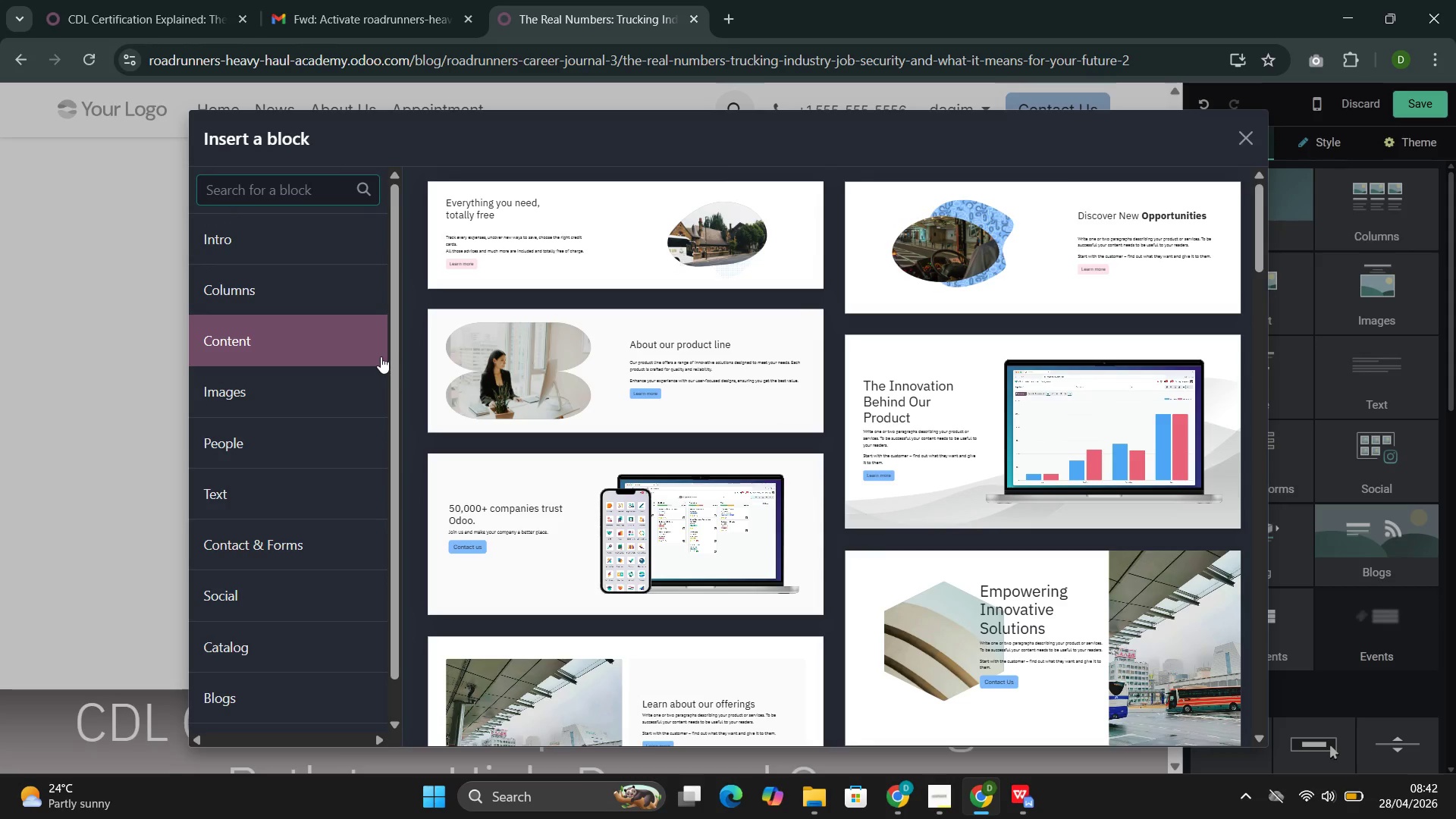 
scroll: coordinate [378, 335], scroll_direction: down, amount: 3.0
 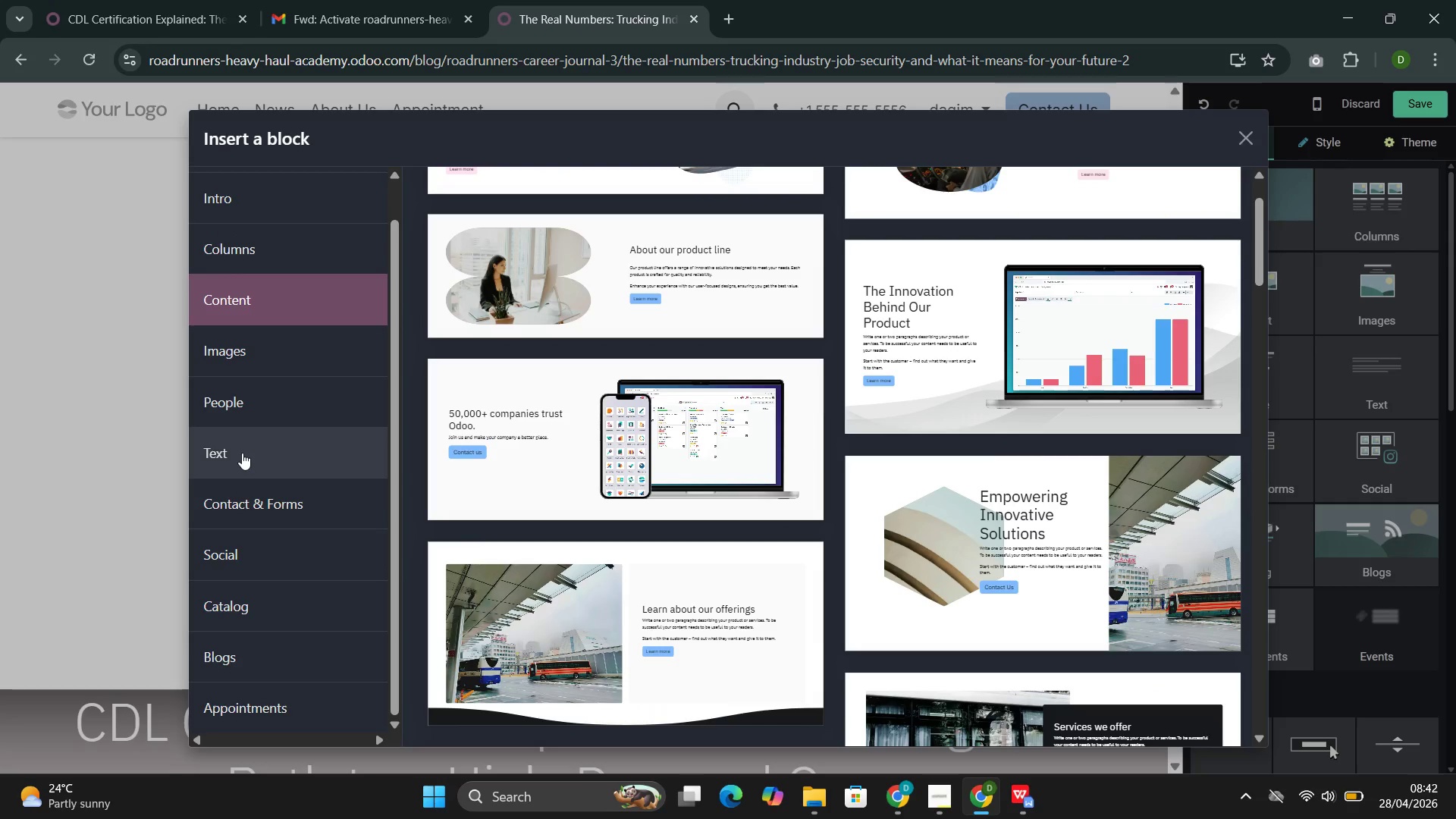 
left_click([243, 453])
 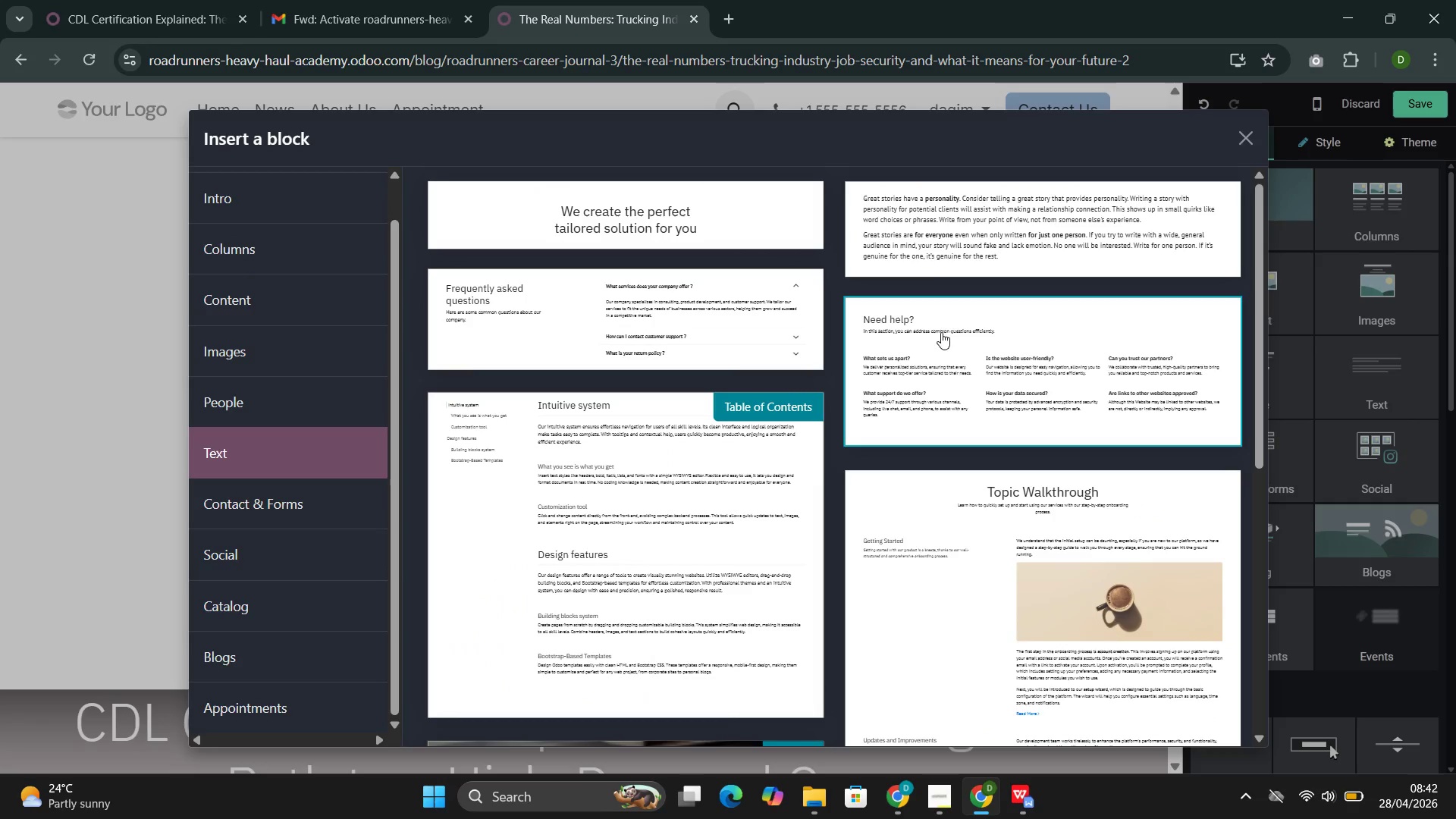 
left_click([927, 256])
 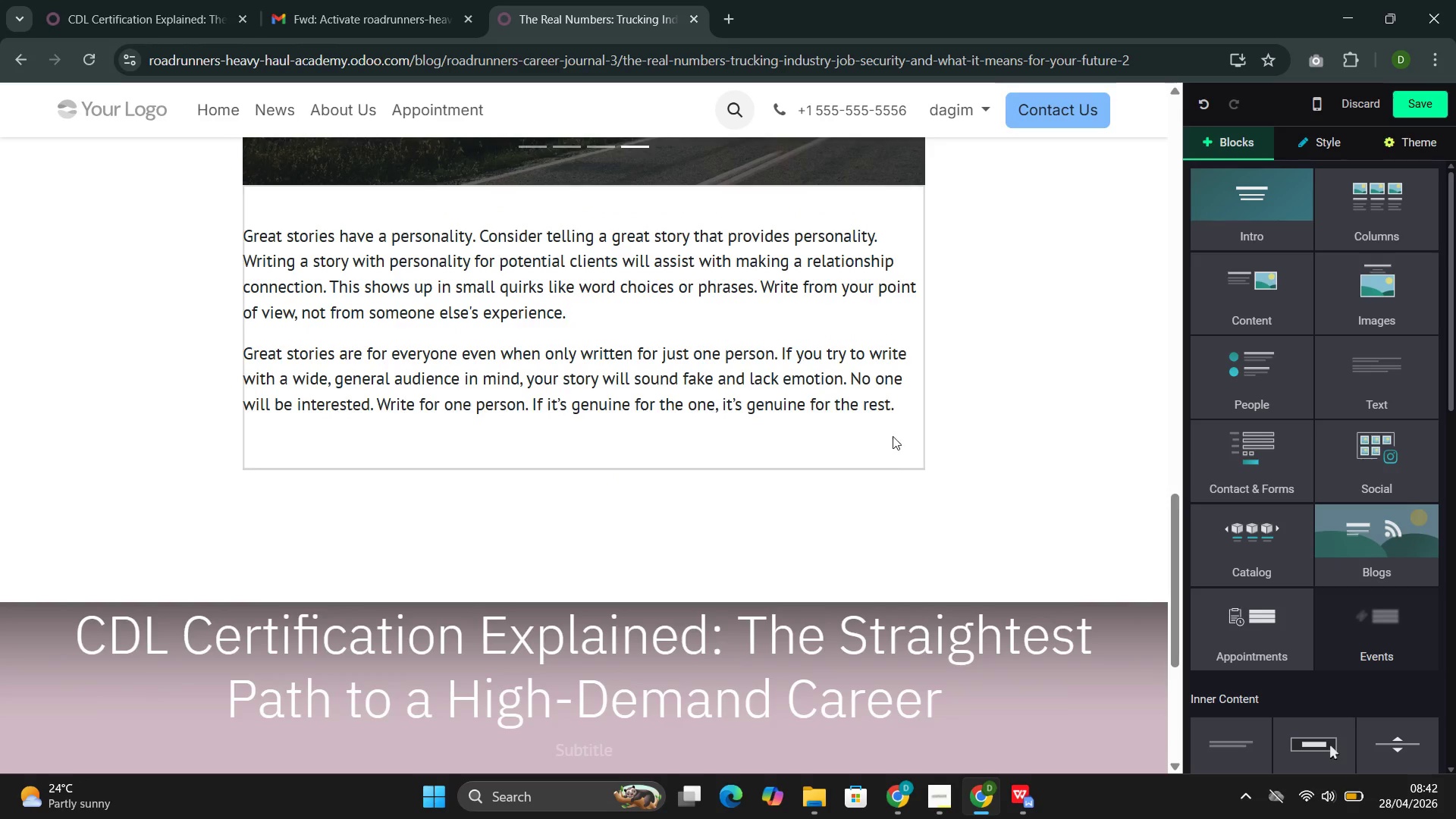 
left_click_drag(start_coordinate=[895, 410], to_coordinate=[240, 239])
 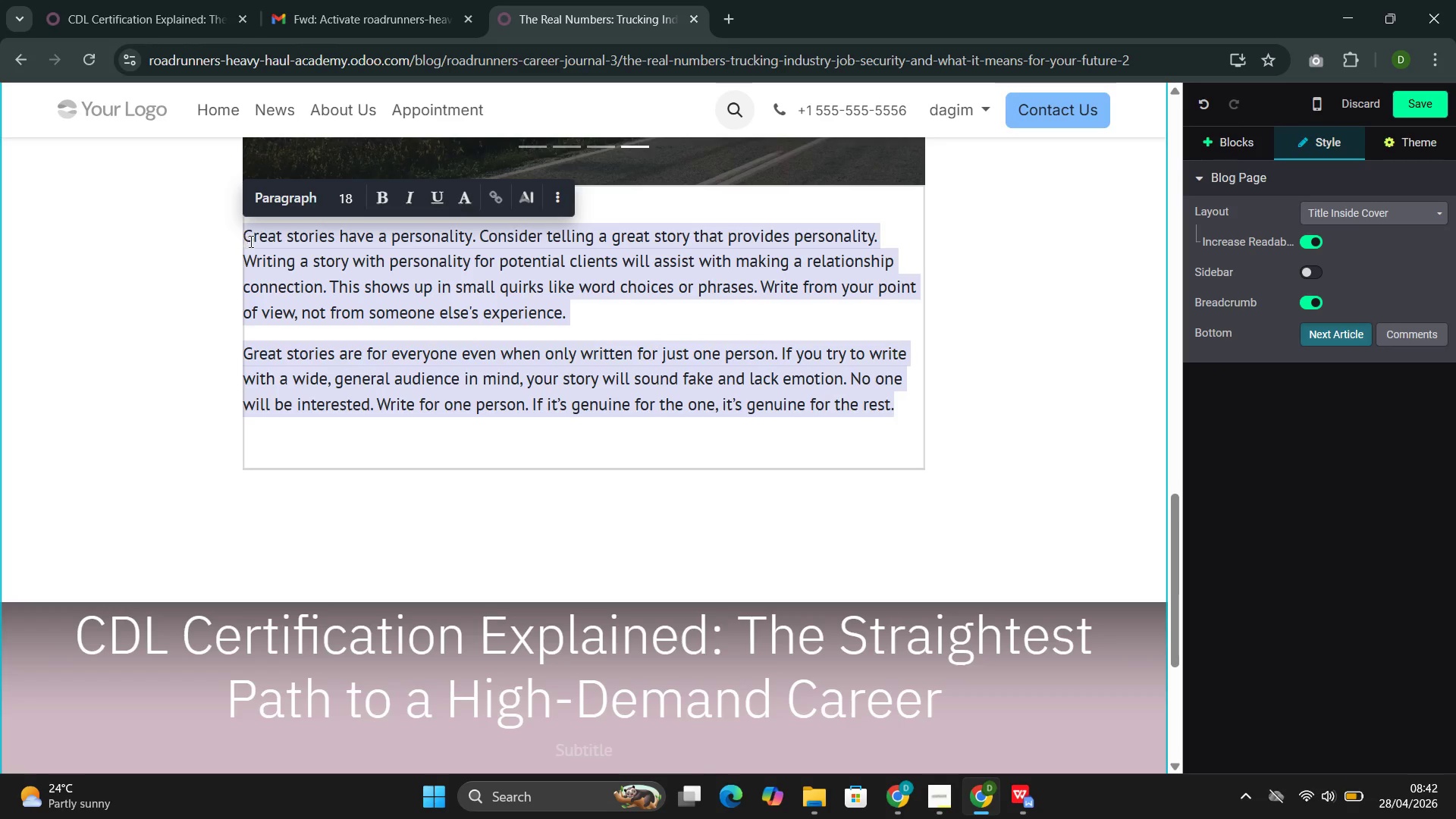 
key(Backspace)
 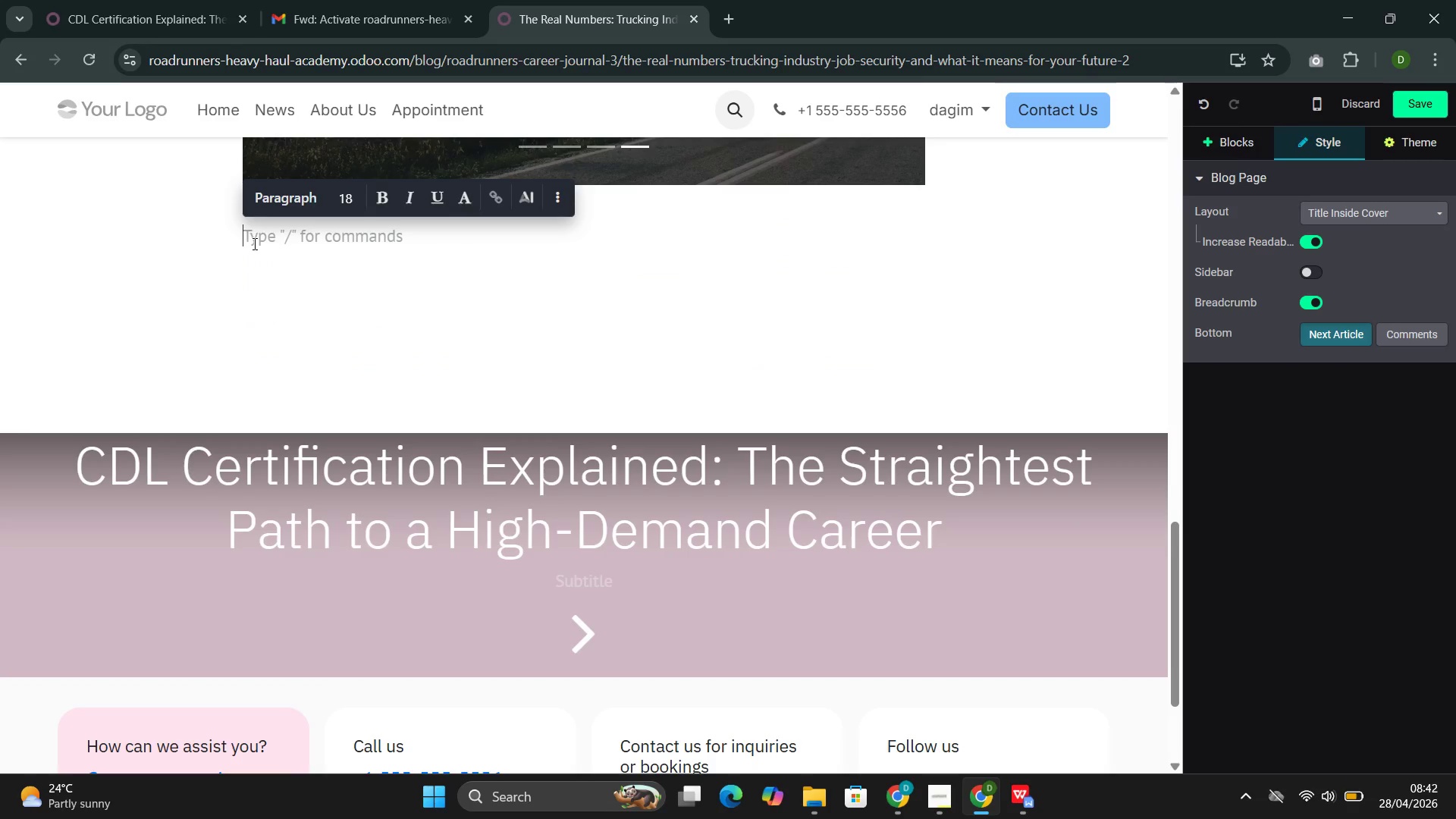 
key(Shift+E)
 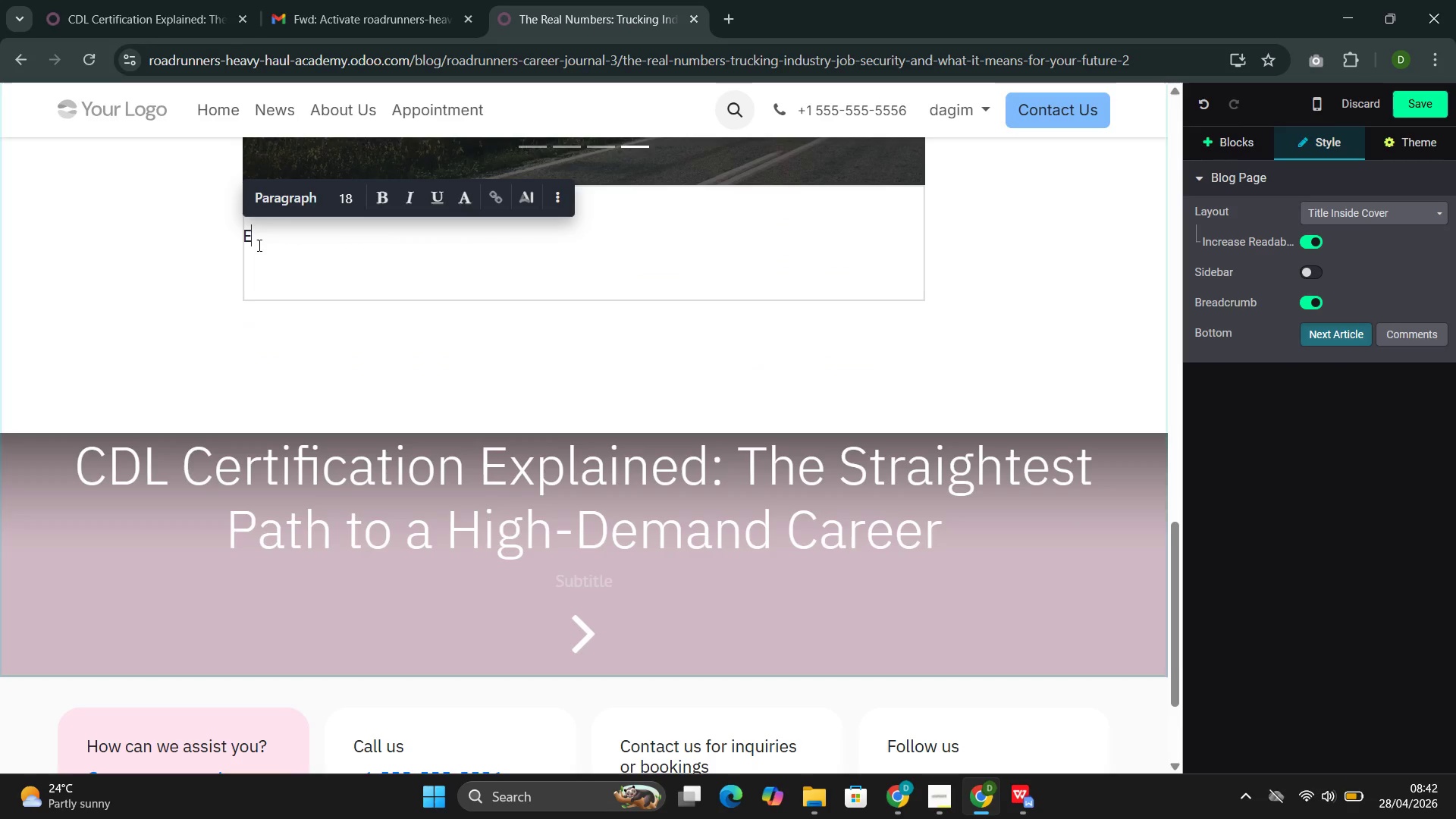 
type(arning )
key(Backspace)
type(s E)
key(Backspace)
type(RE)
key(Backspace)
type(eality)
 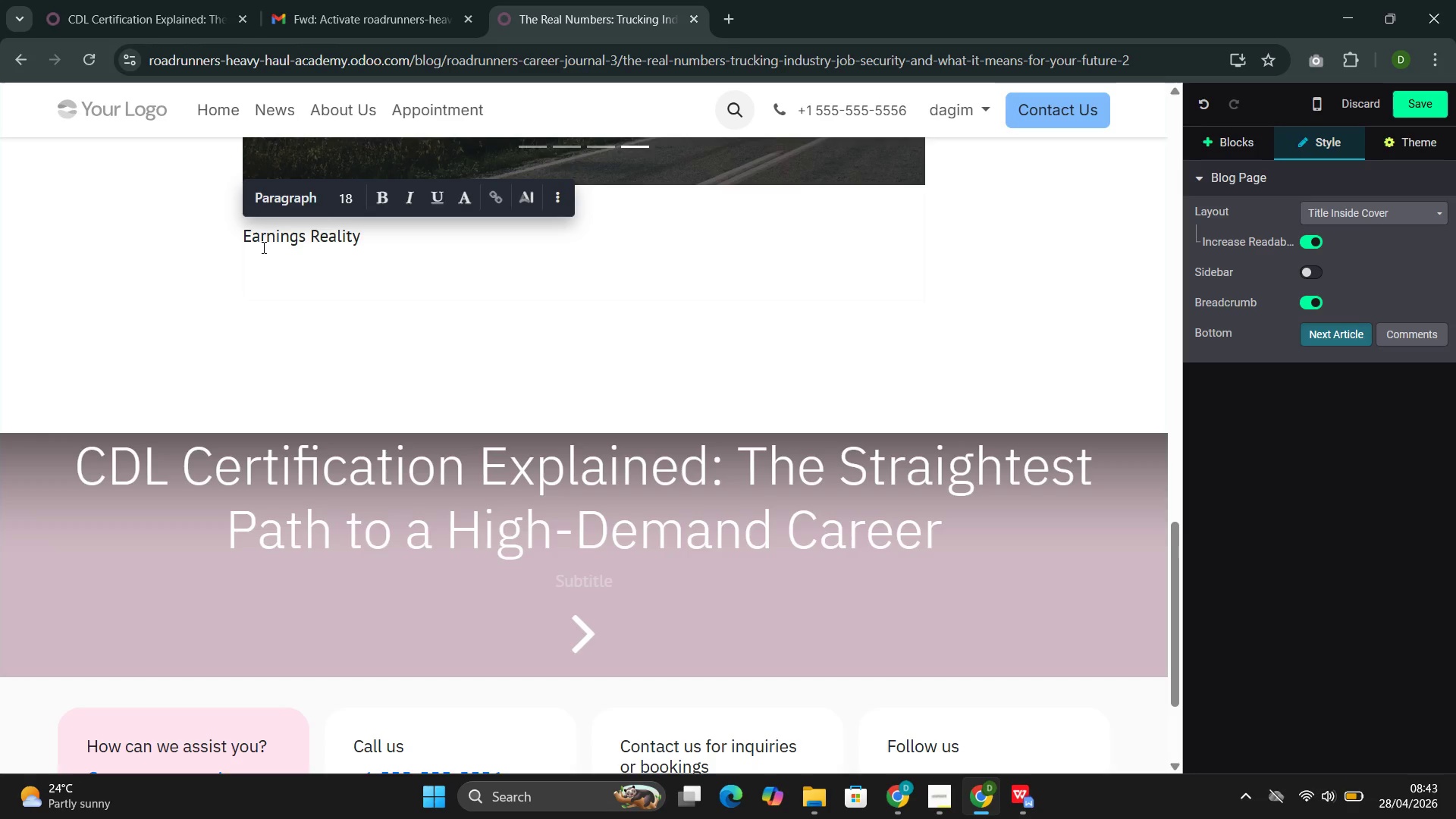 
left_click_drag(start_coordinate=[388, 242], to_coordinate=[242, 234])
 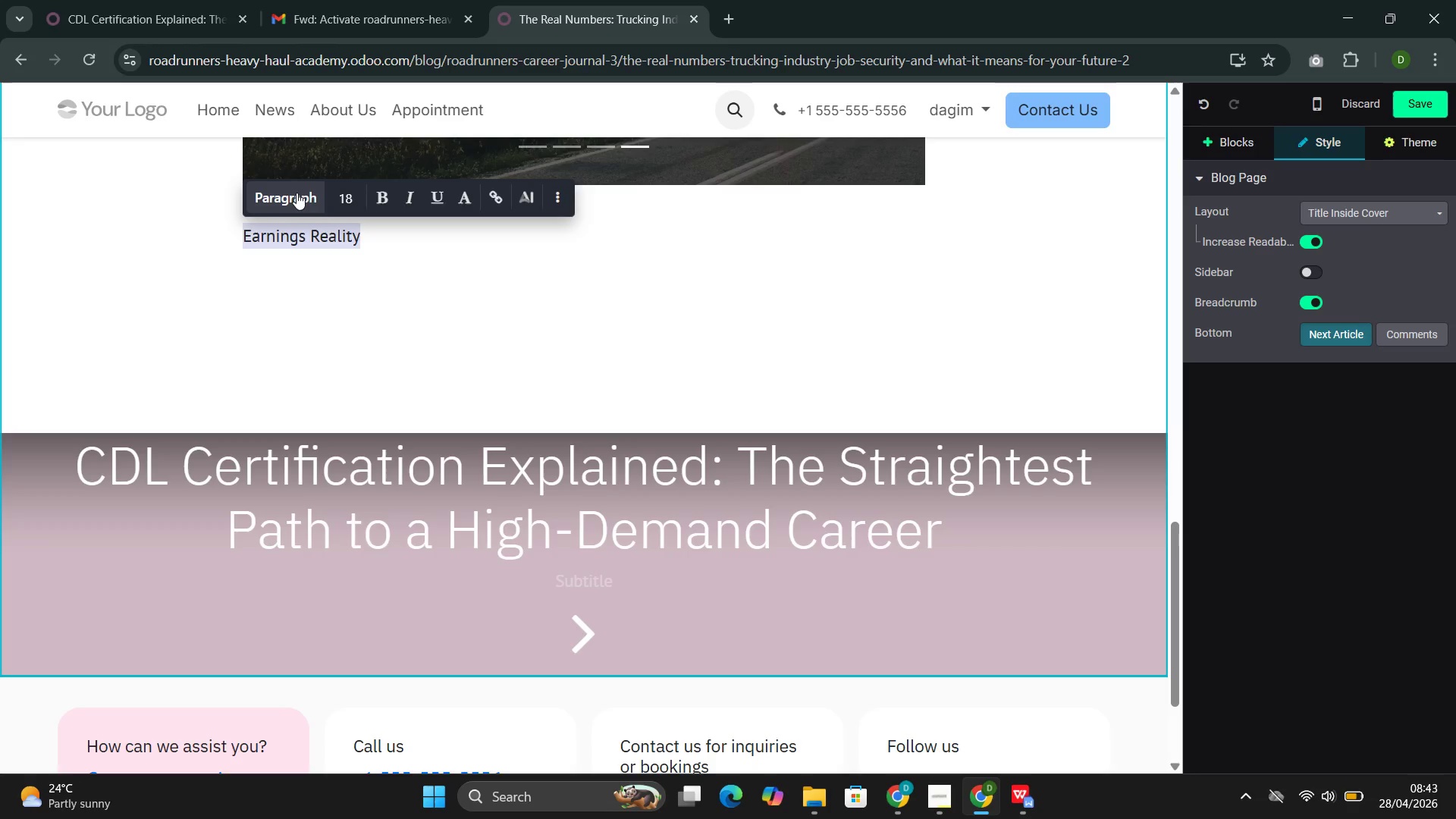 
left_click([297, 193])
 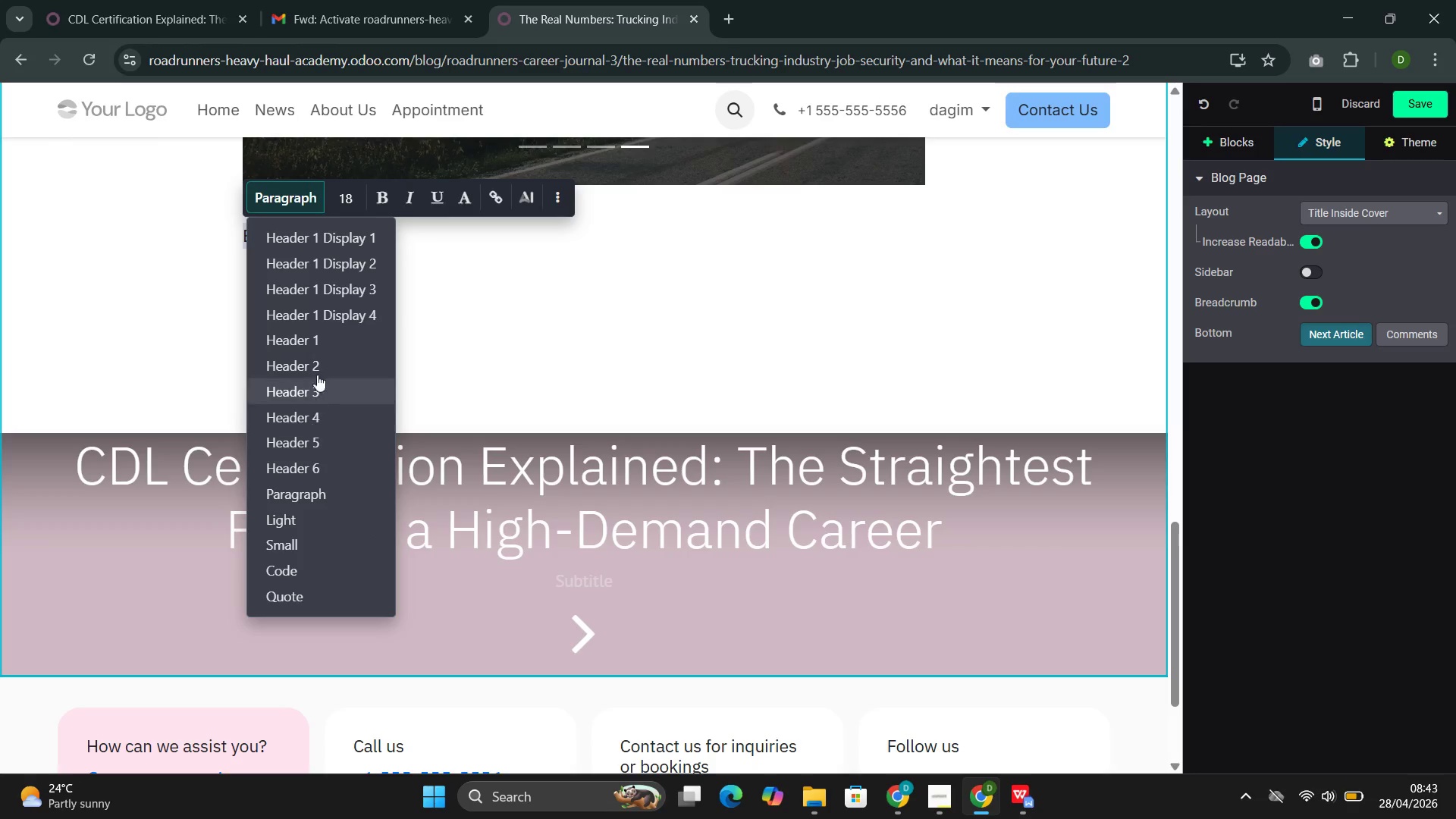 
left_click([318, 365])
 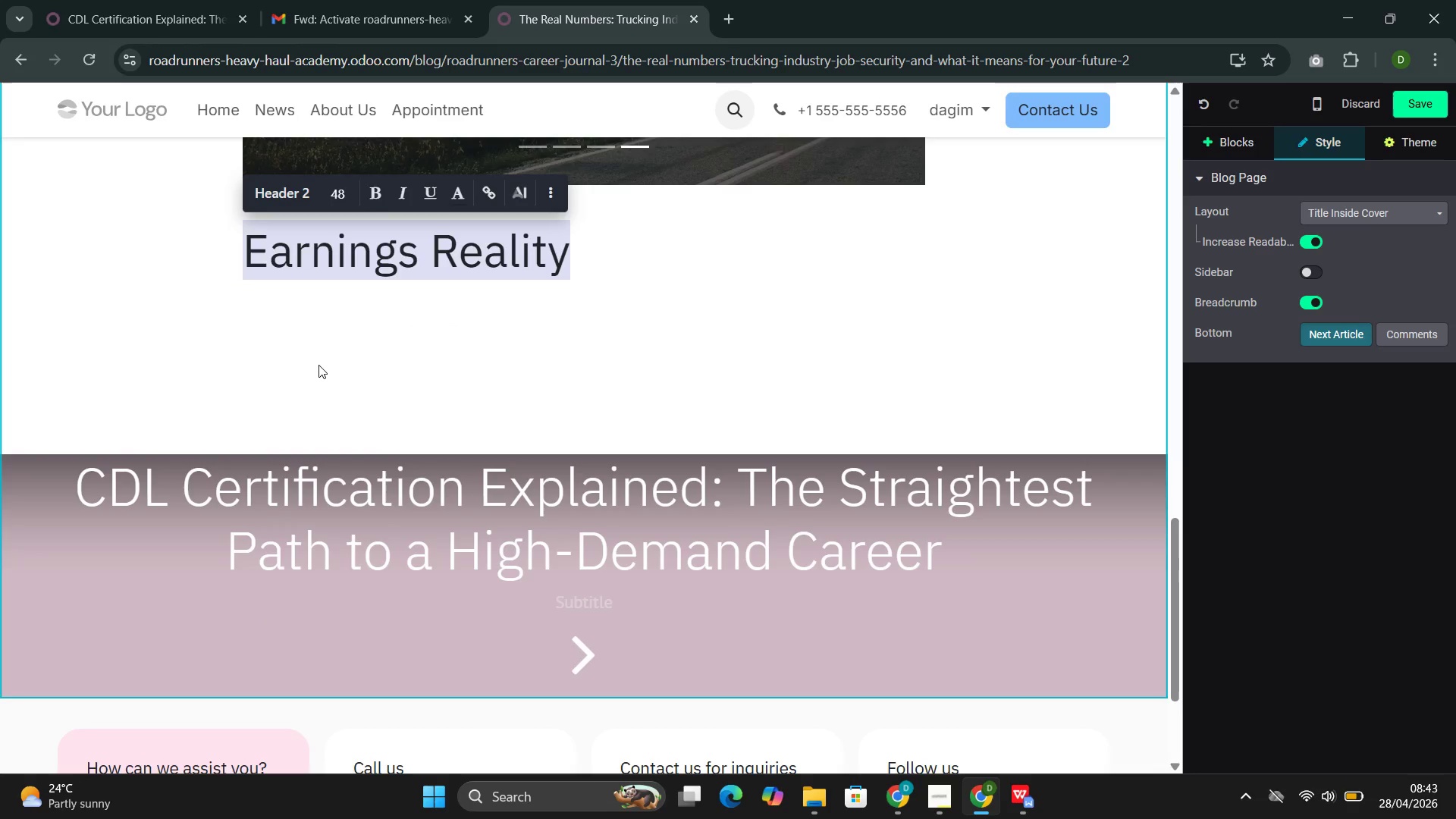 
key(Shift+ShiftLeft)
 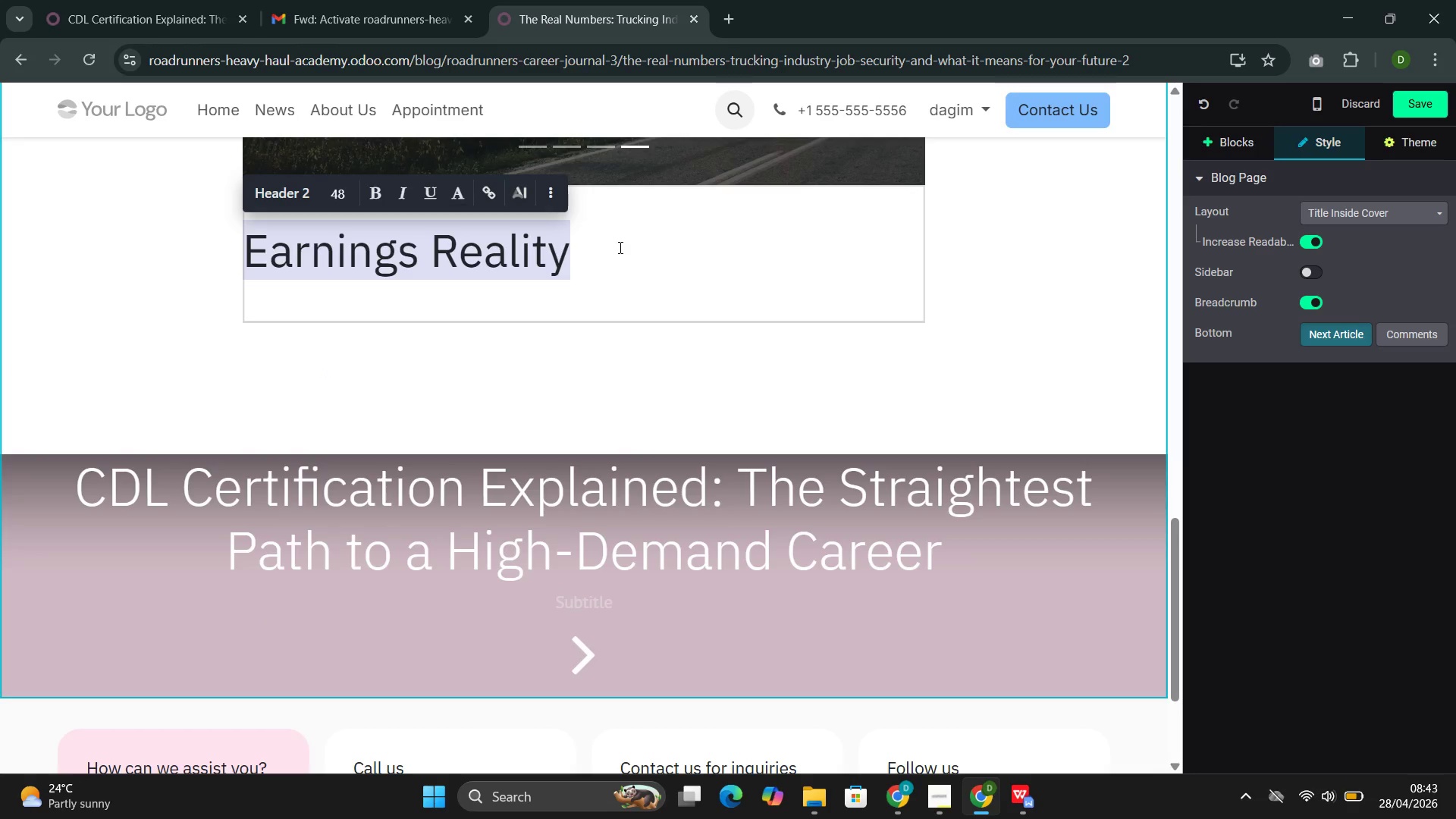 
left_click([618, 249])
 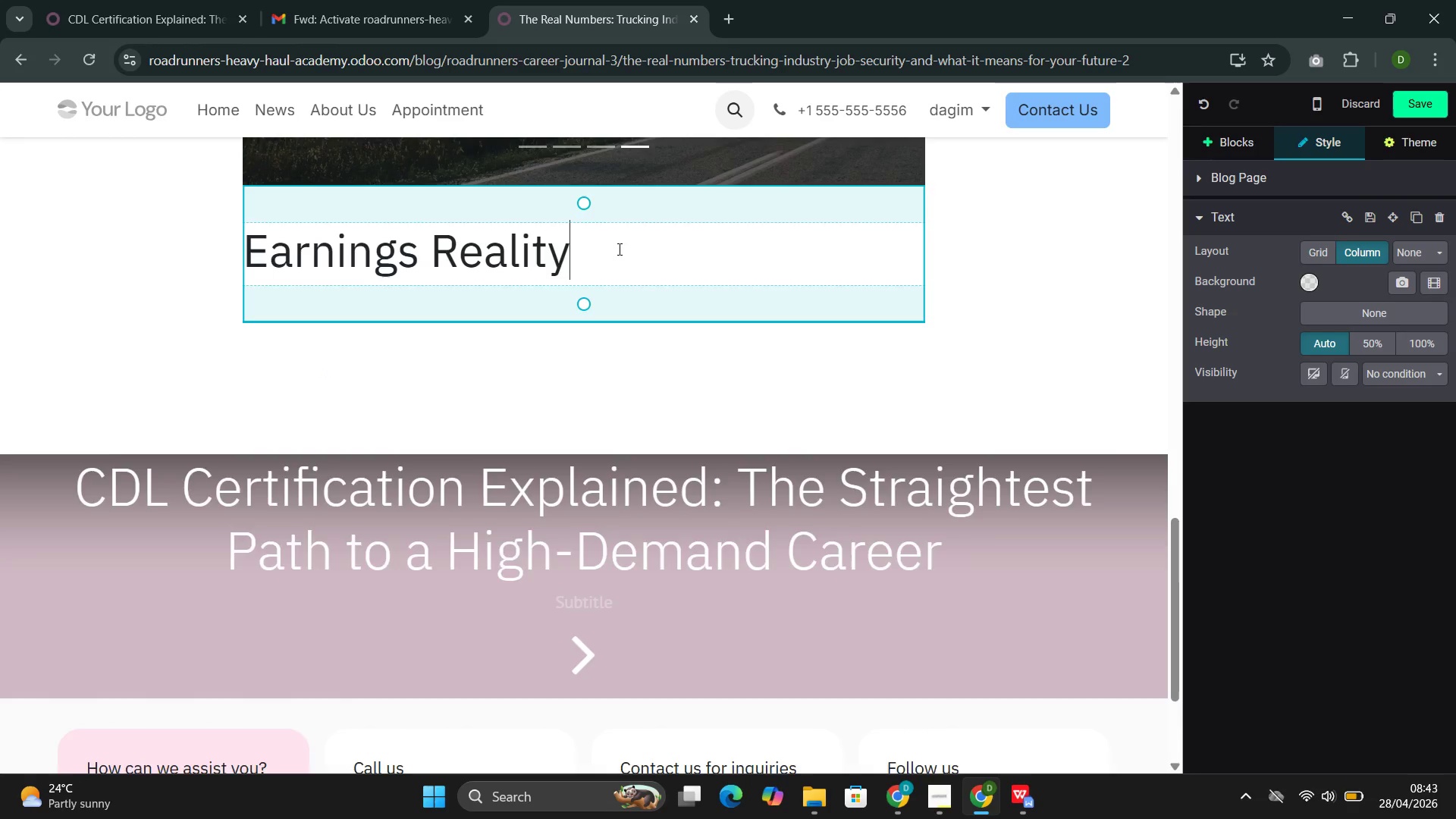 
key(Enter)
 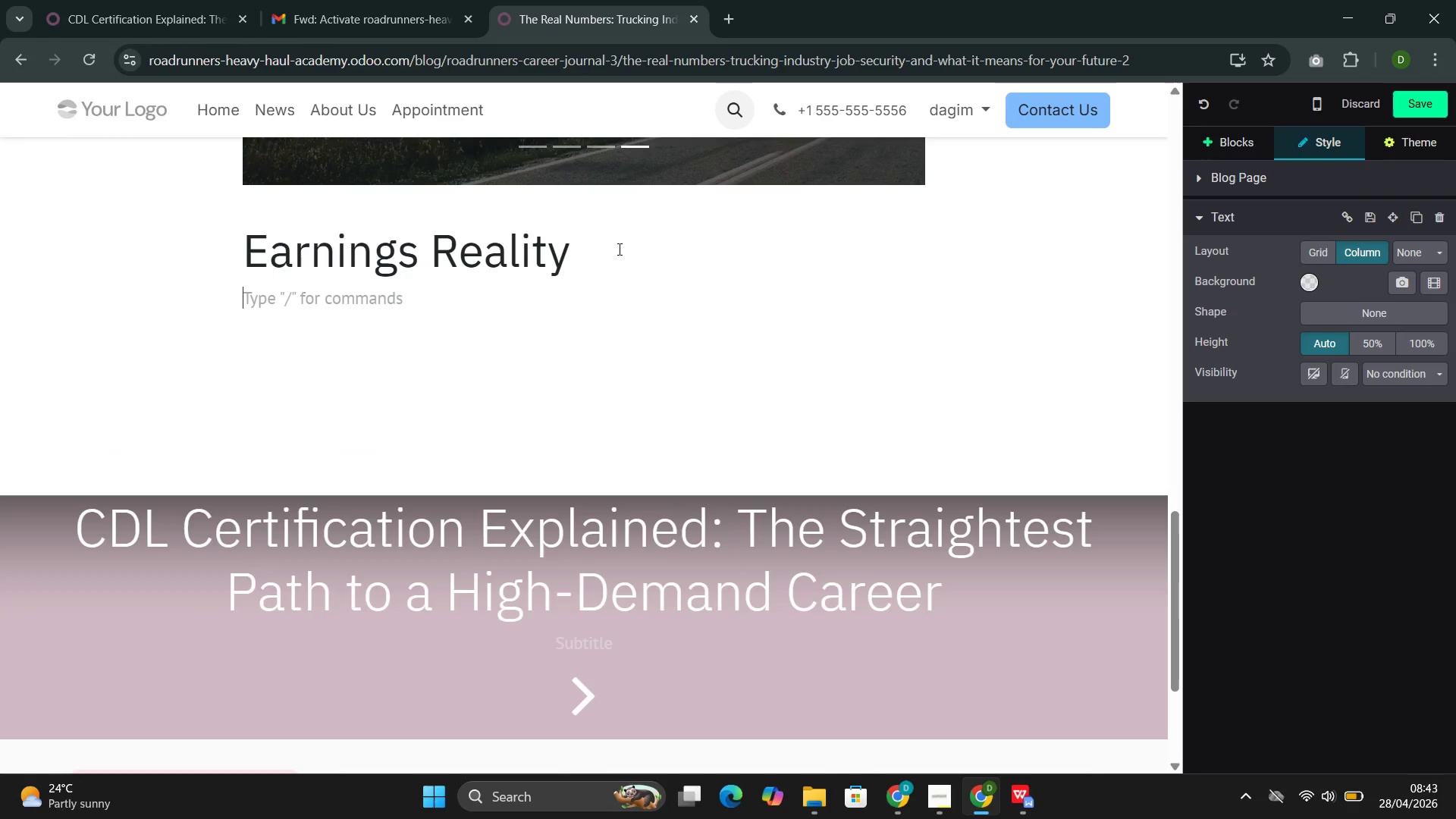 
type(Wages o)
key(Backspace)
type(in x)
key(Backspace)
type(commercial driving have increased sunstantially in response)
 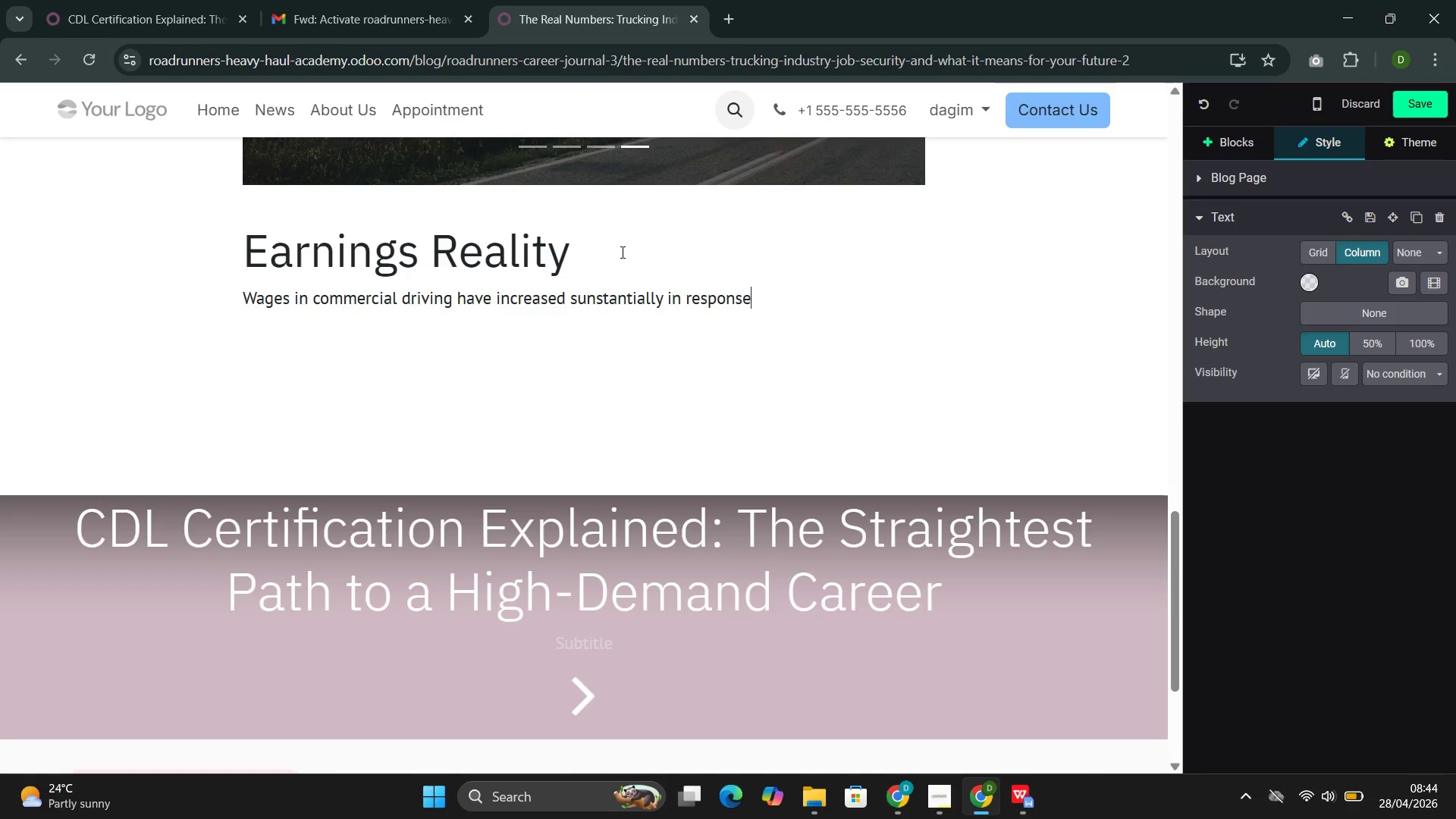 
wait(6.95)
 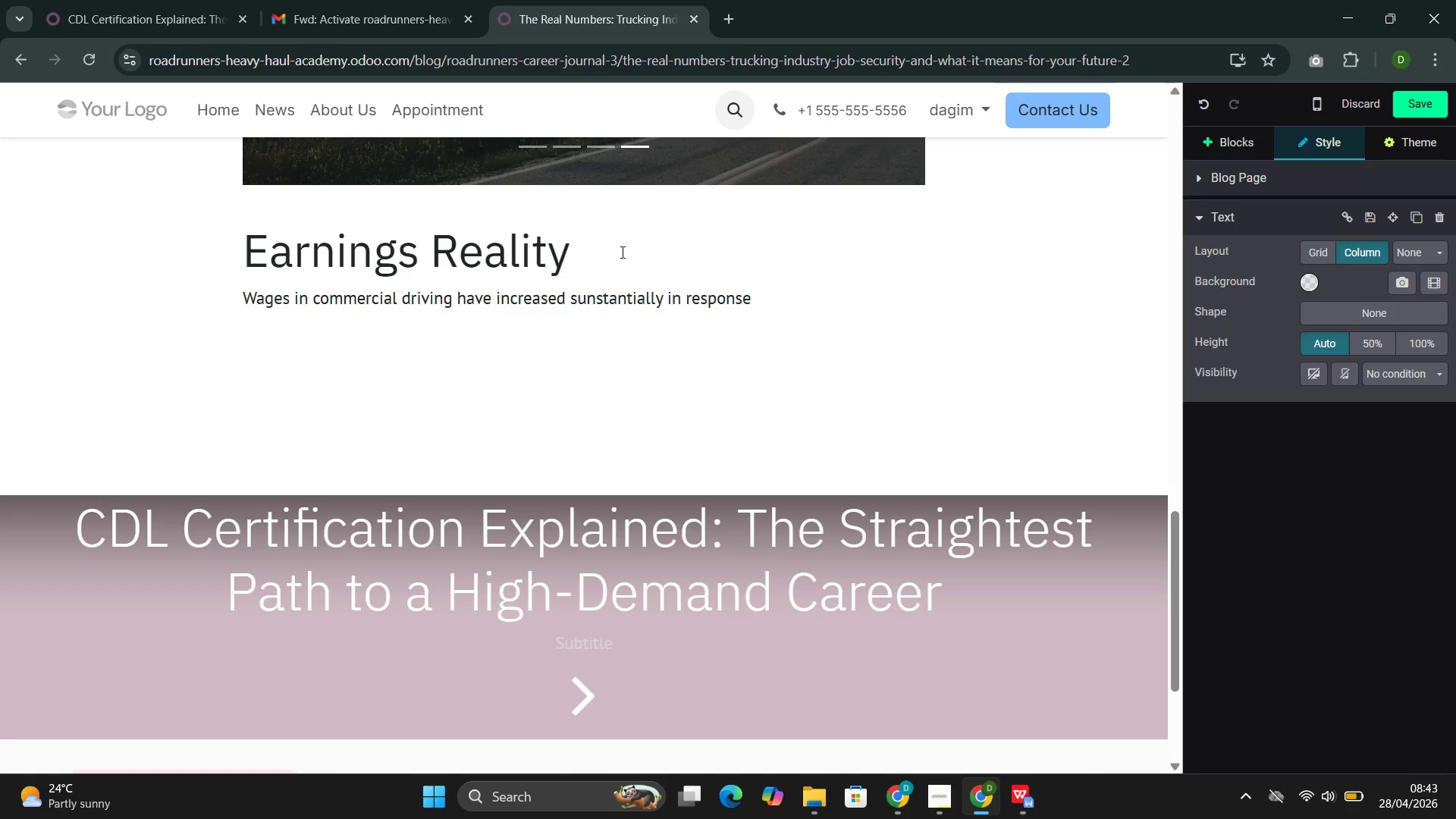 
type( to the driver shortage. Accorf)
key(Backspace)
type(ding to the Bureau of Lan)
key(Backspace)
type(bor Statisticd)
 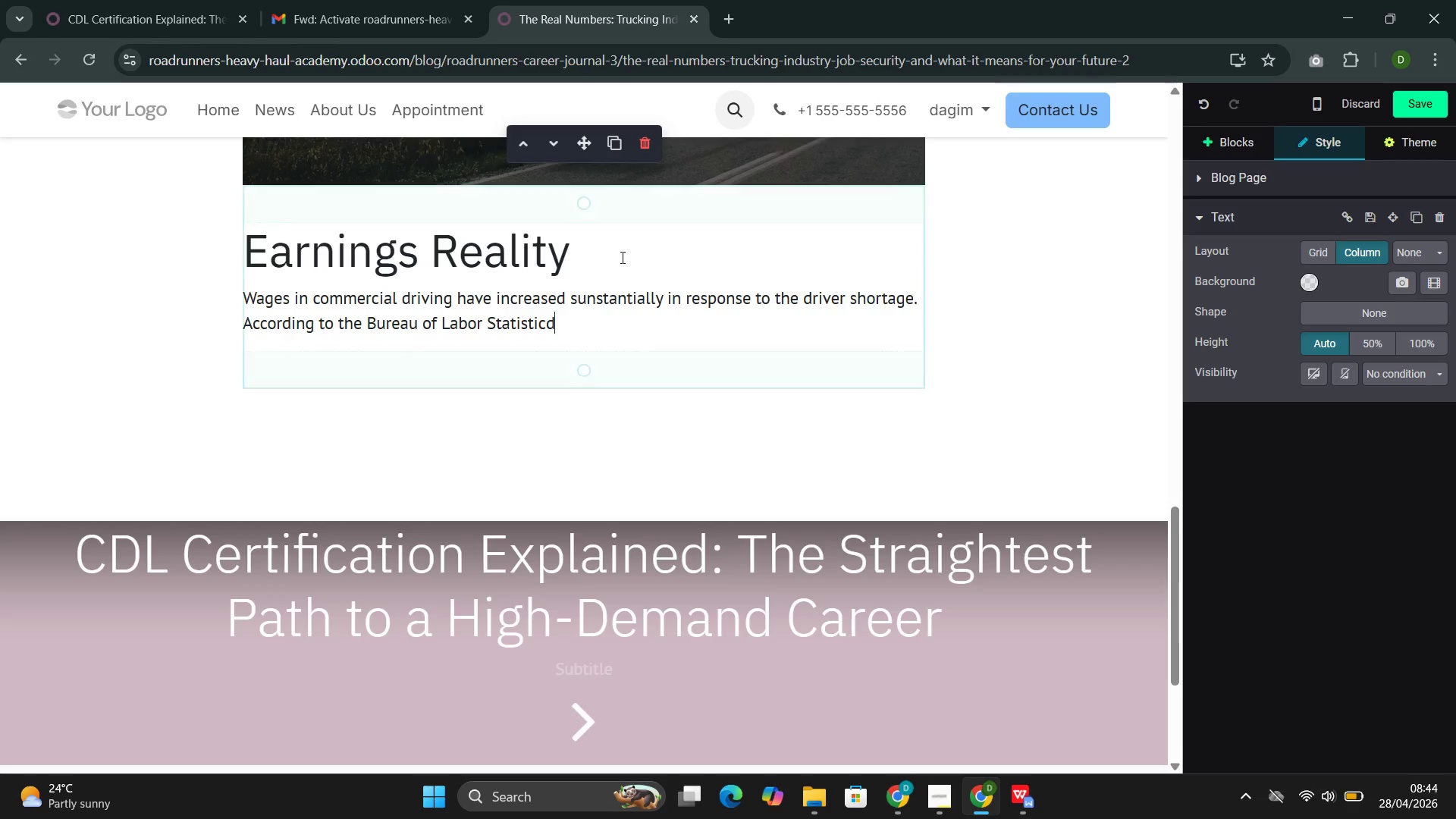 
wait(9.5)
 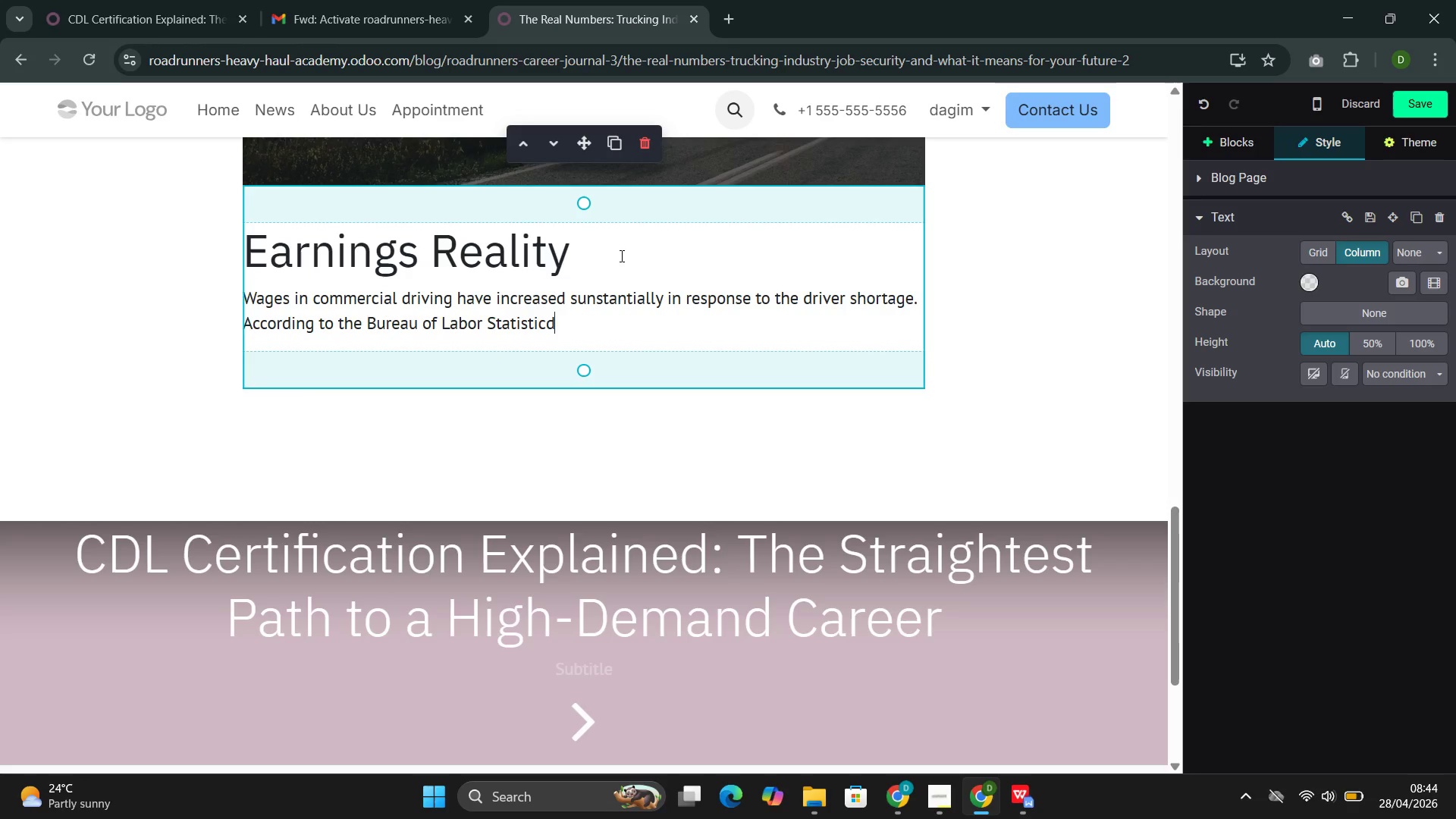 
key(Backspace)
 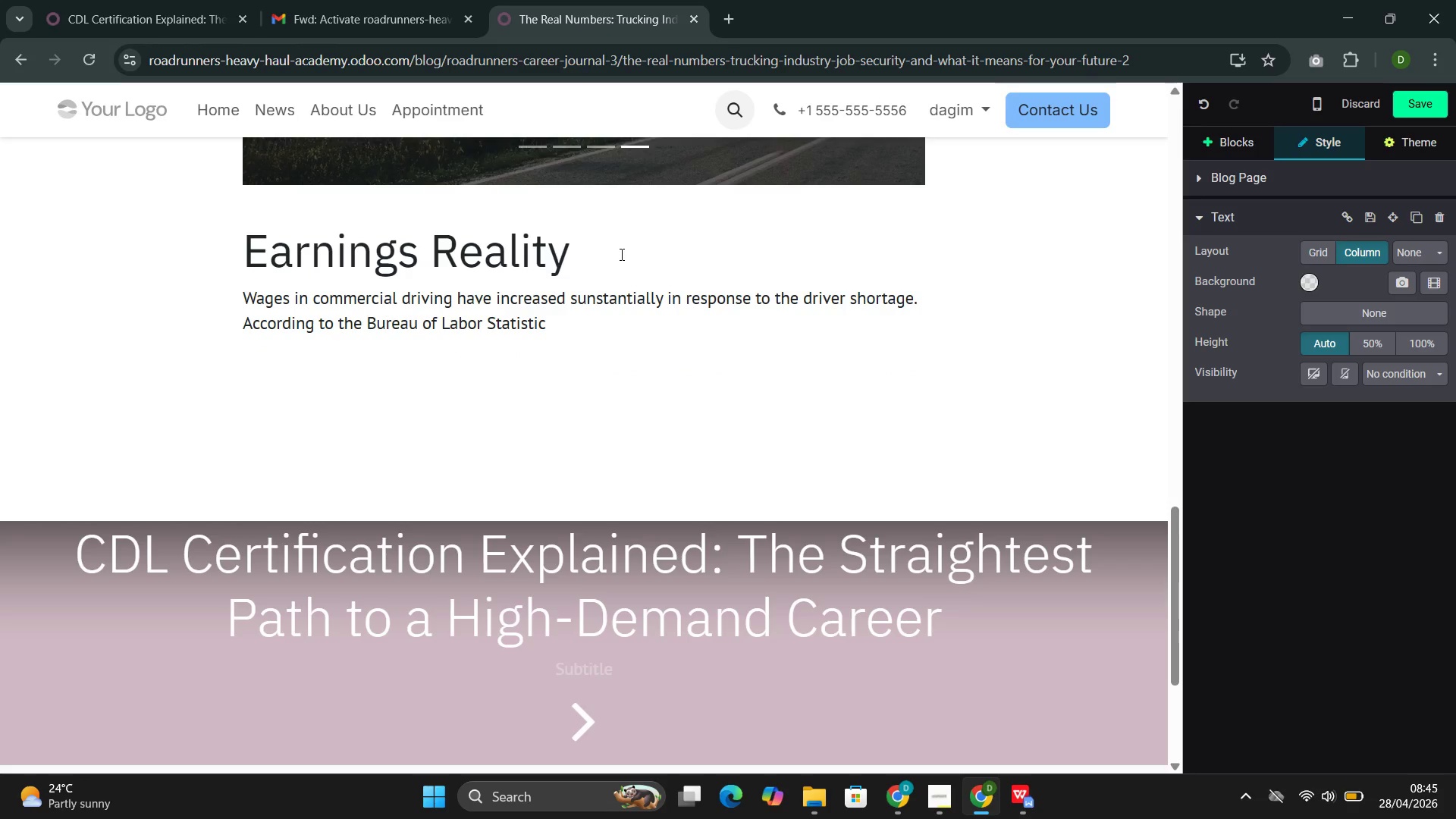 
key(S)
 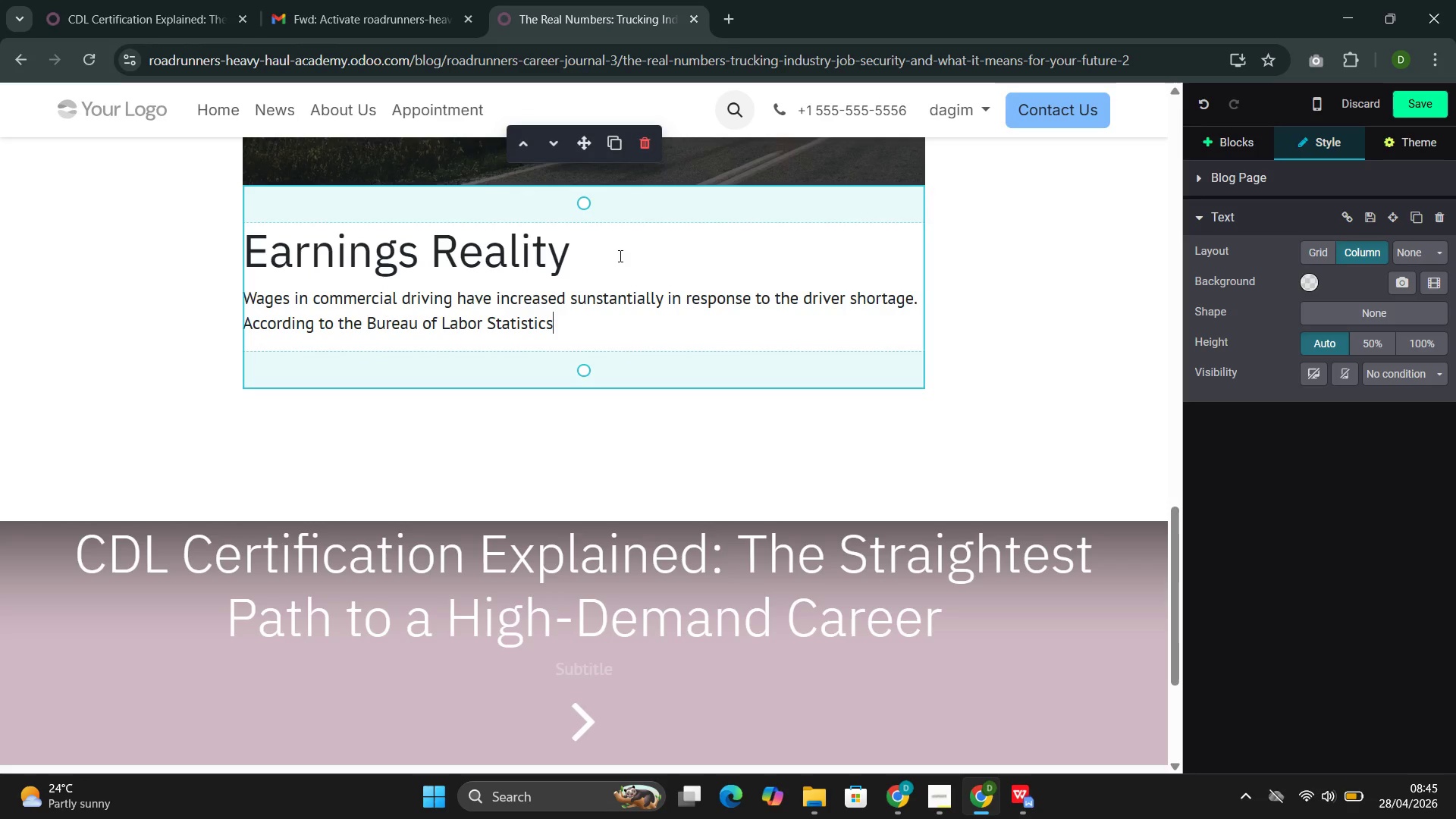 
key(Comma)
 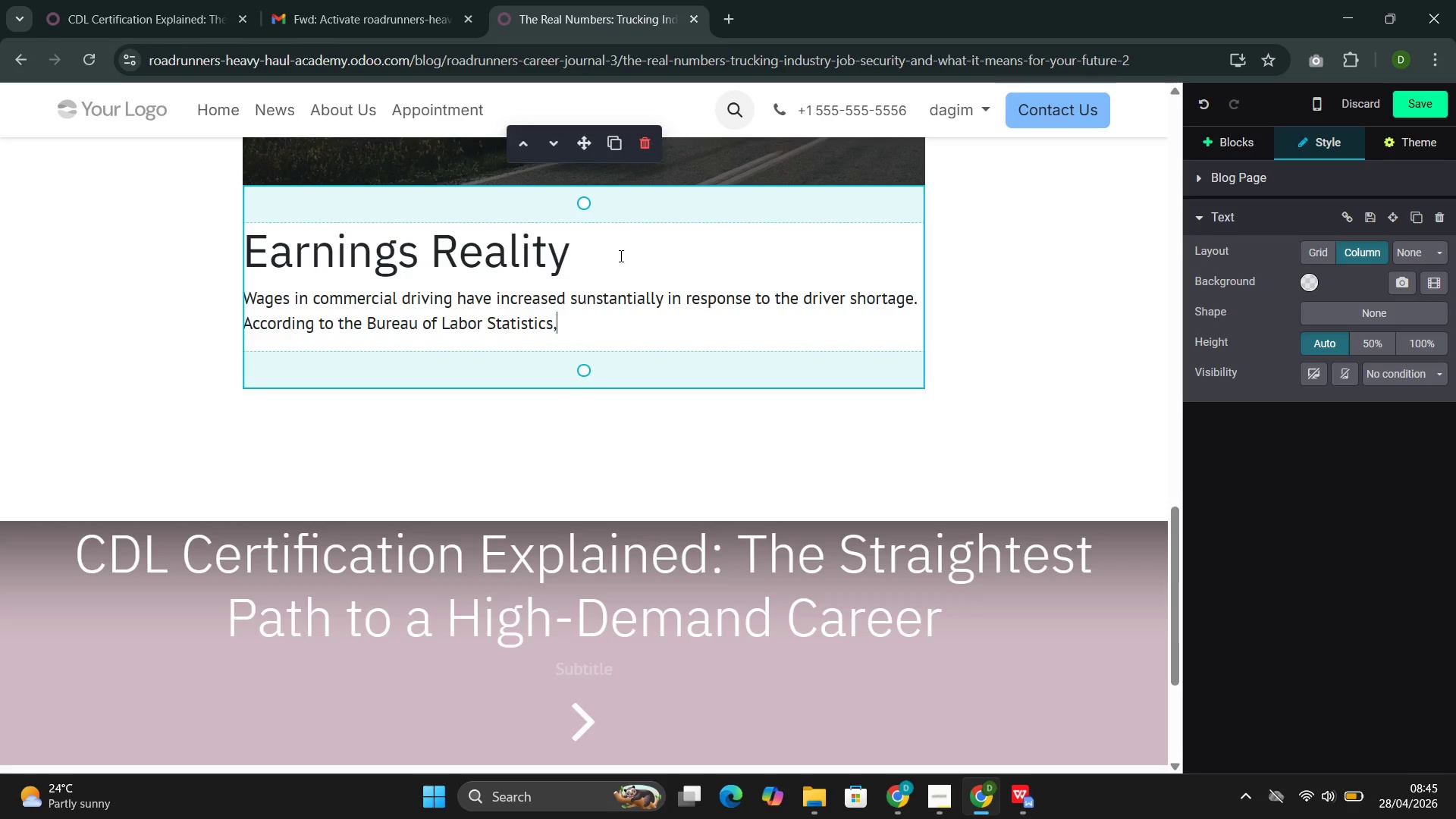 
key(Space)
 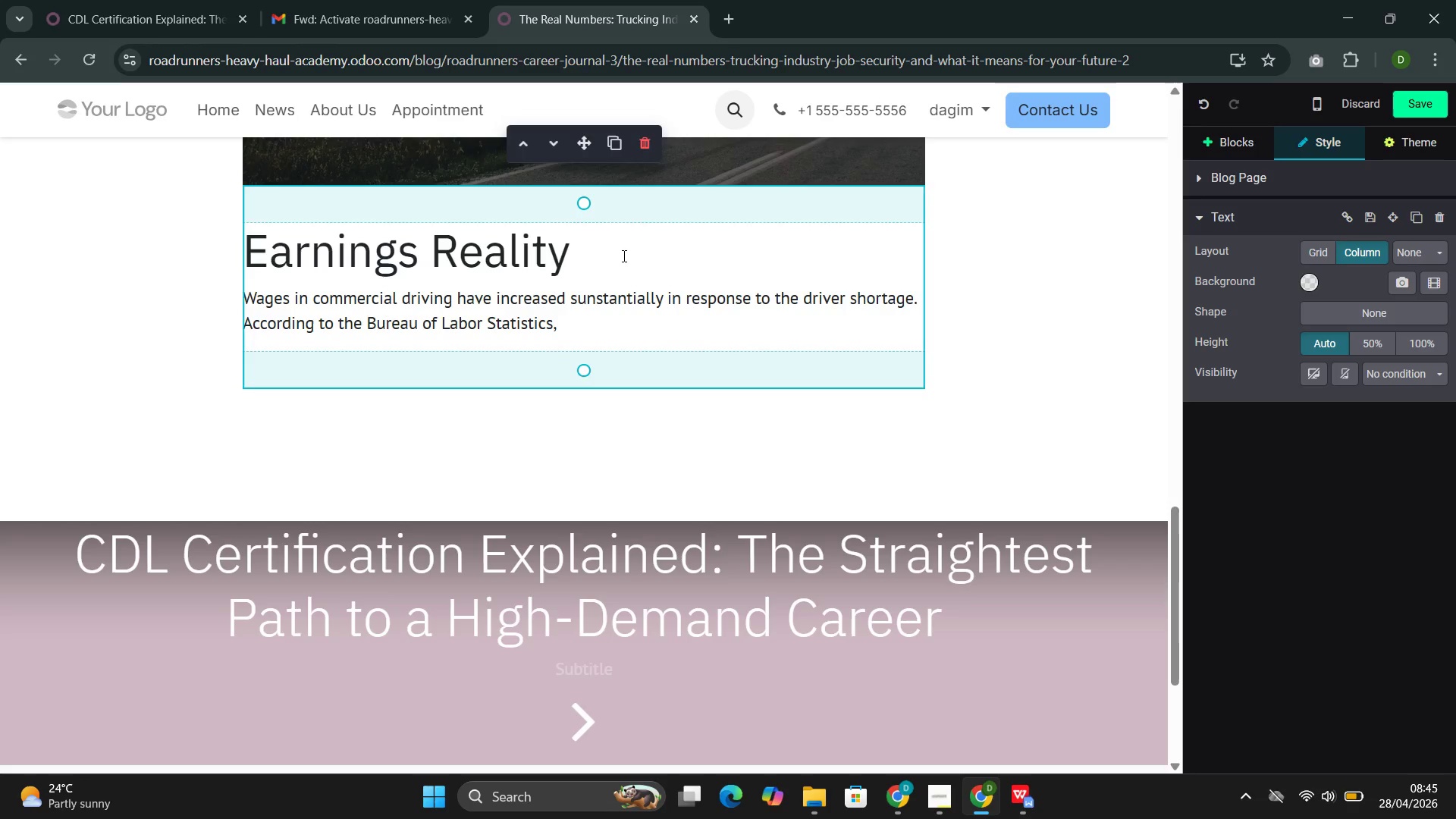 
type(median annual pay for heavy and tractor-trailer truck der)
key(Backspace)
key(Backspace)
type(rivers  )
key(Backspace)
type(ex)
 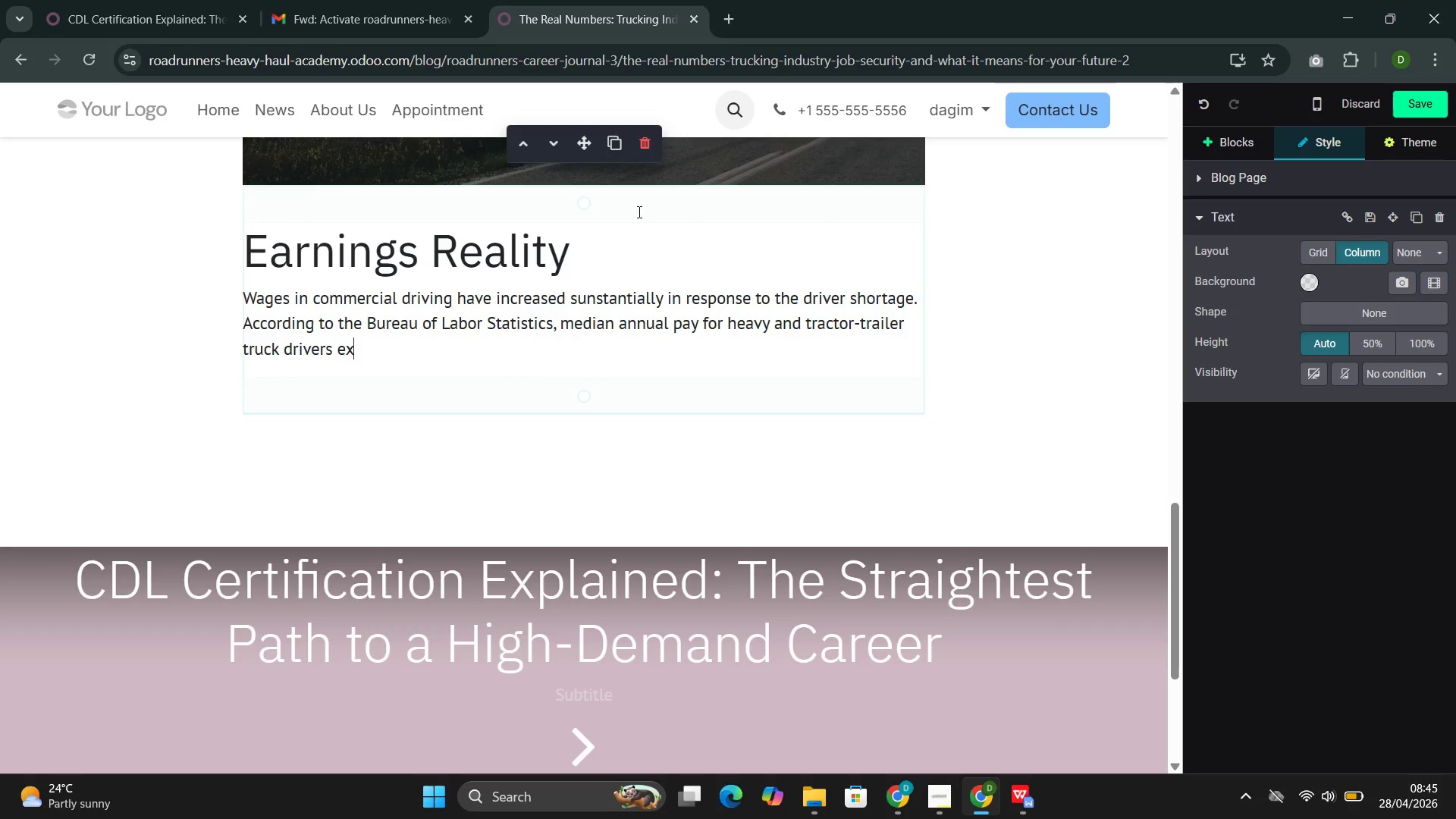 
type(ceeds)
 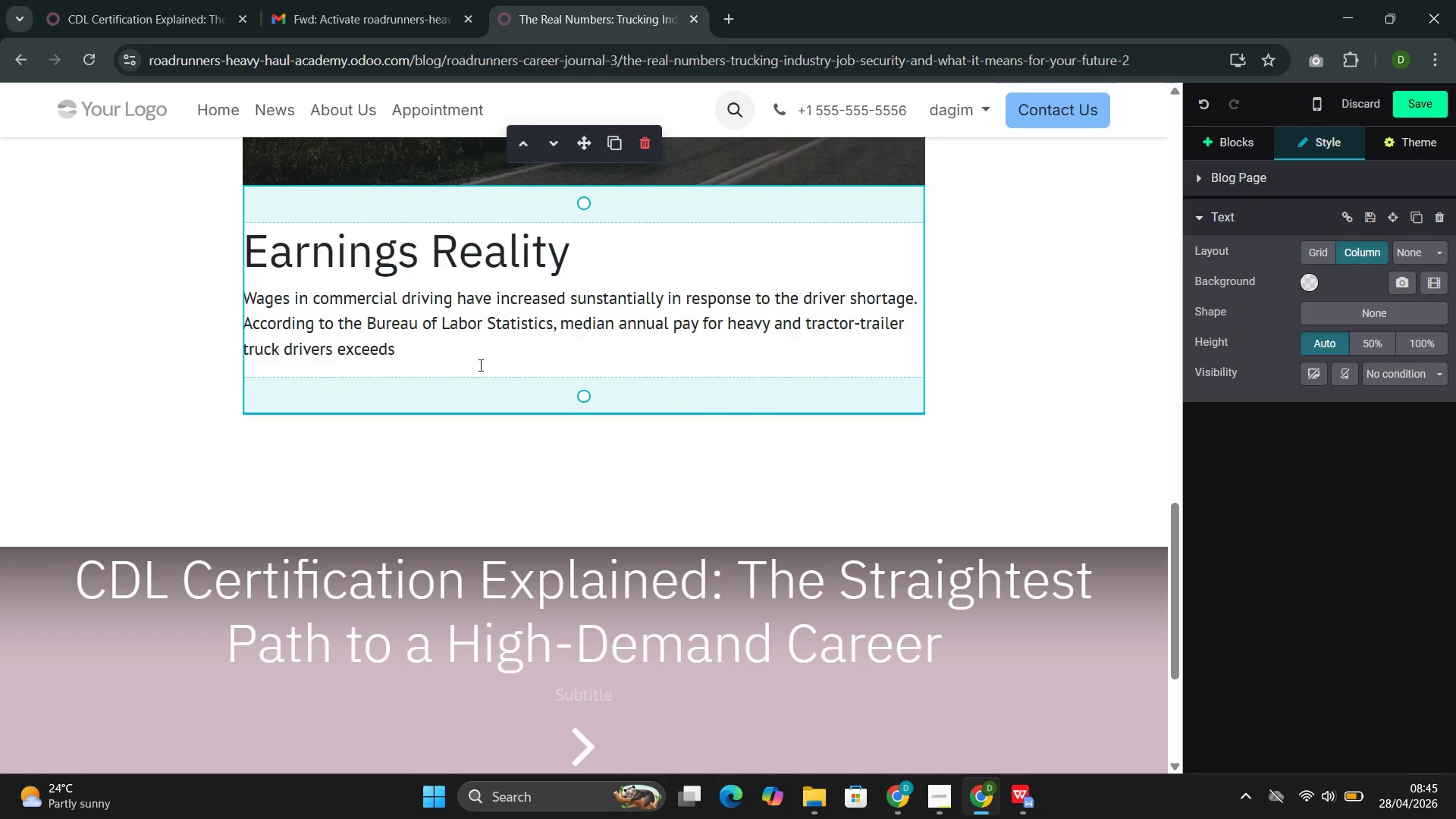 
key(Space)
 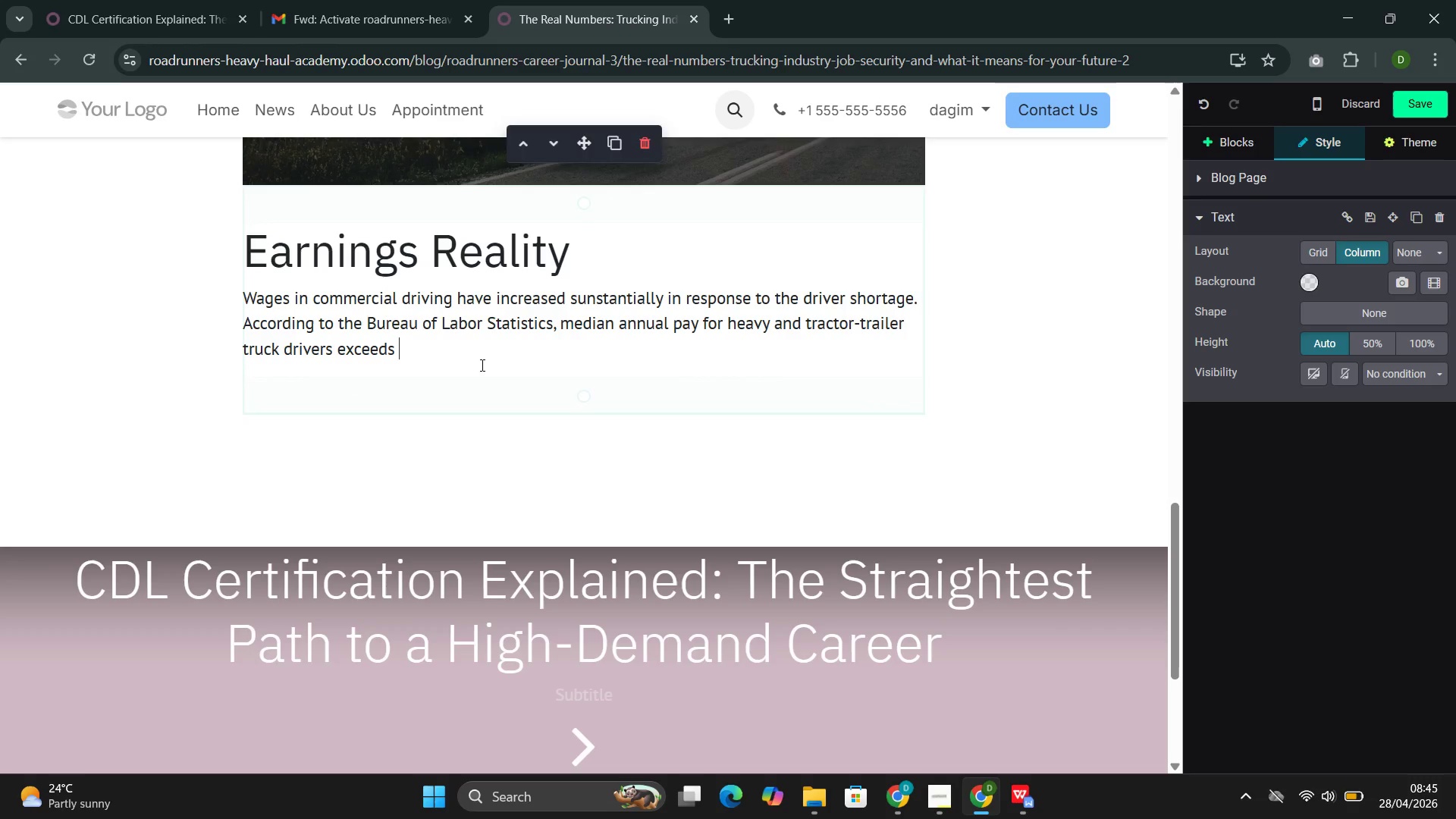 
key(Shift+4)
 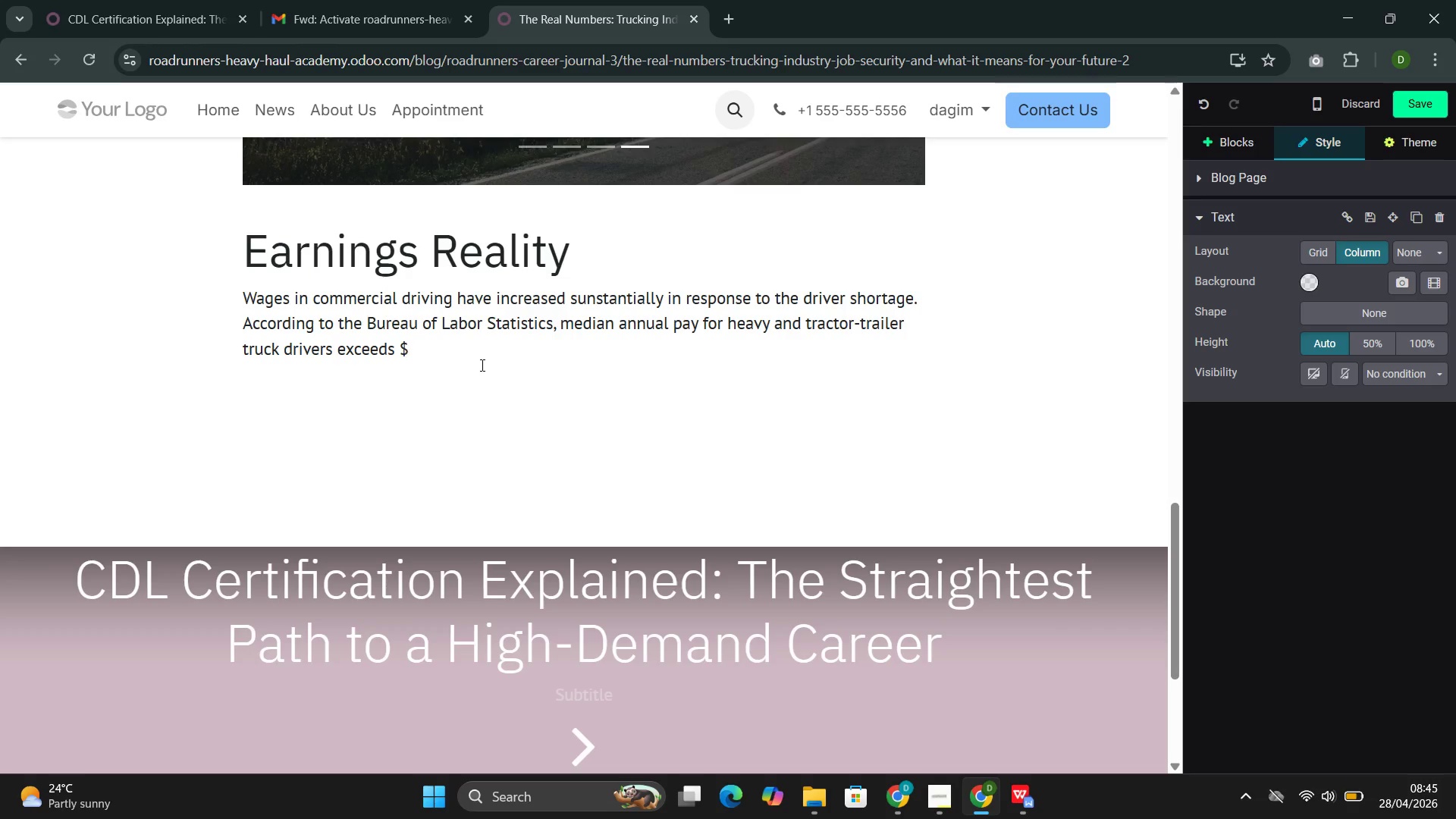 
type(48,000, with top earns)
 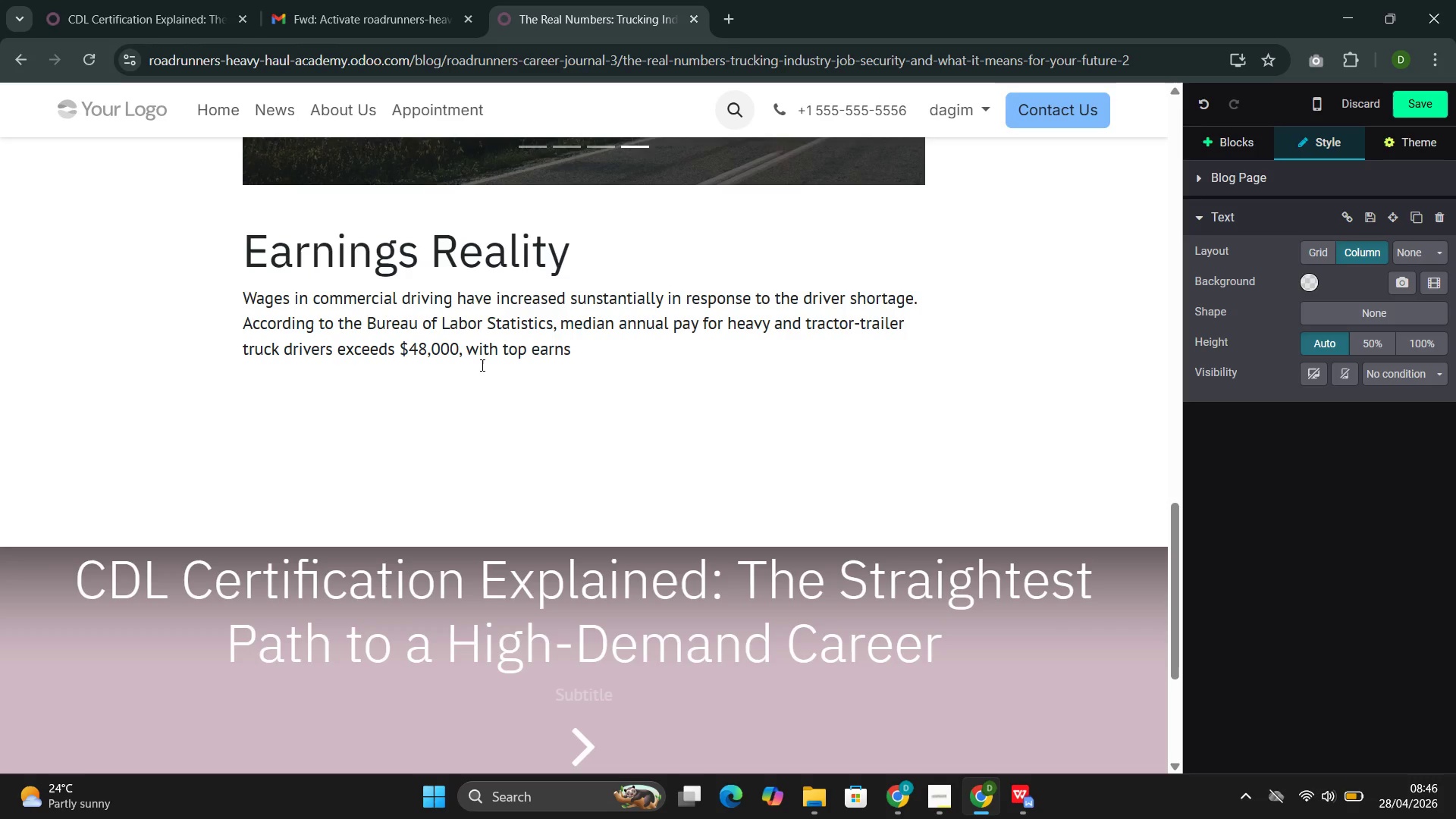 
key(ArrowLeft)
 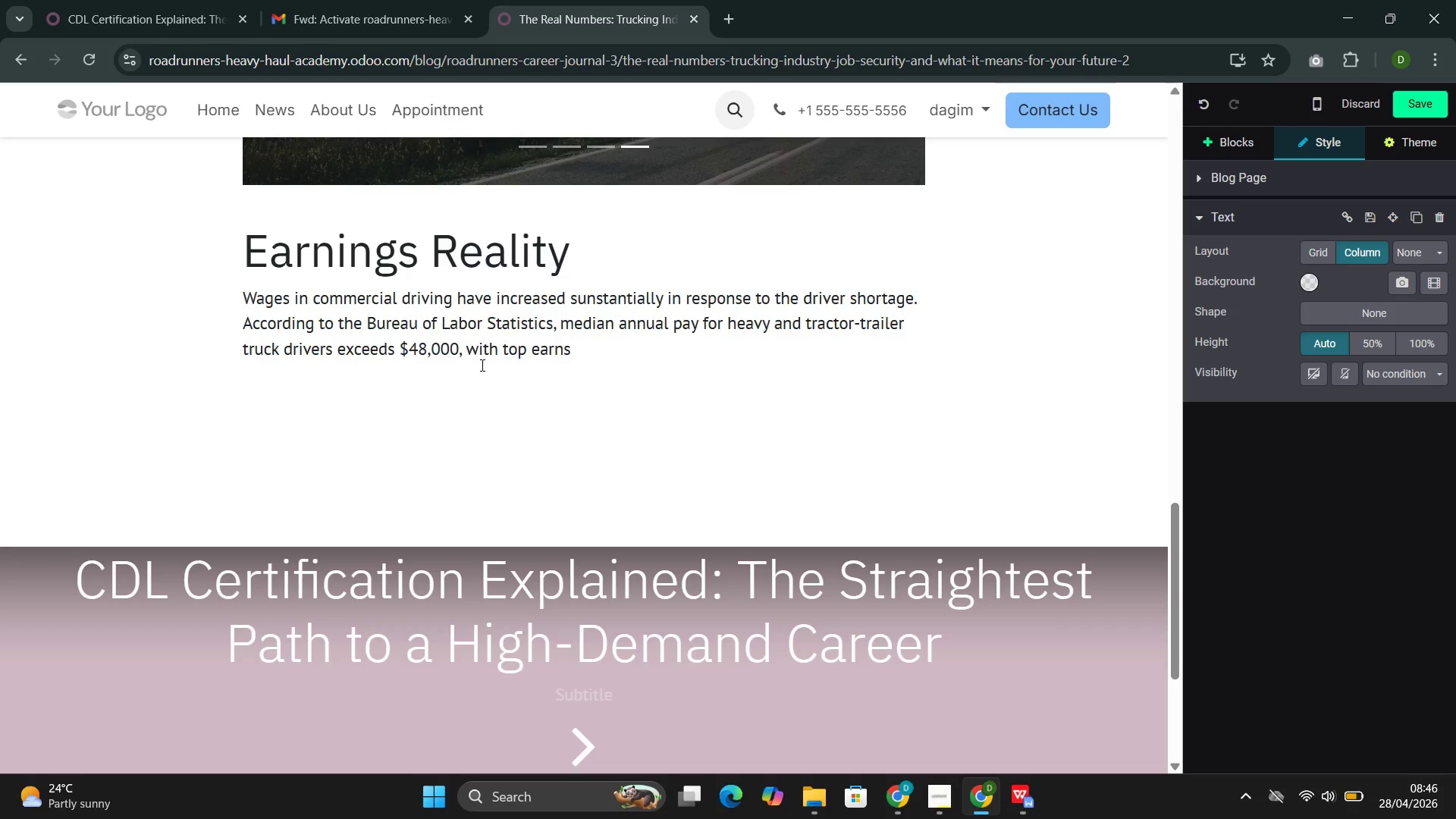 
type(er)
 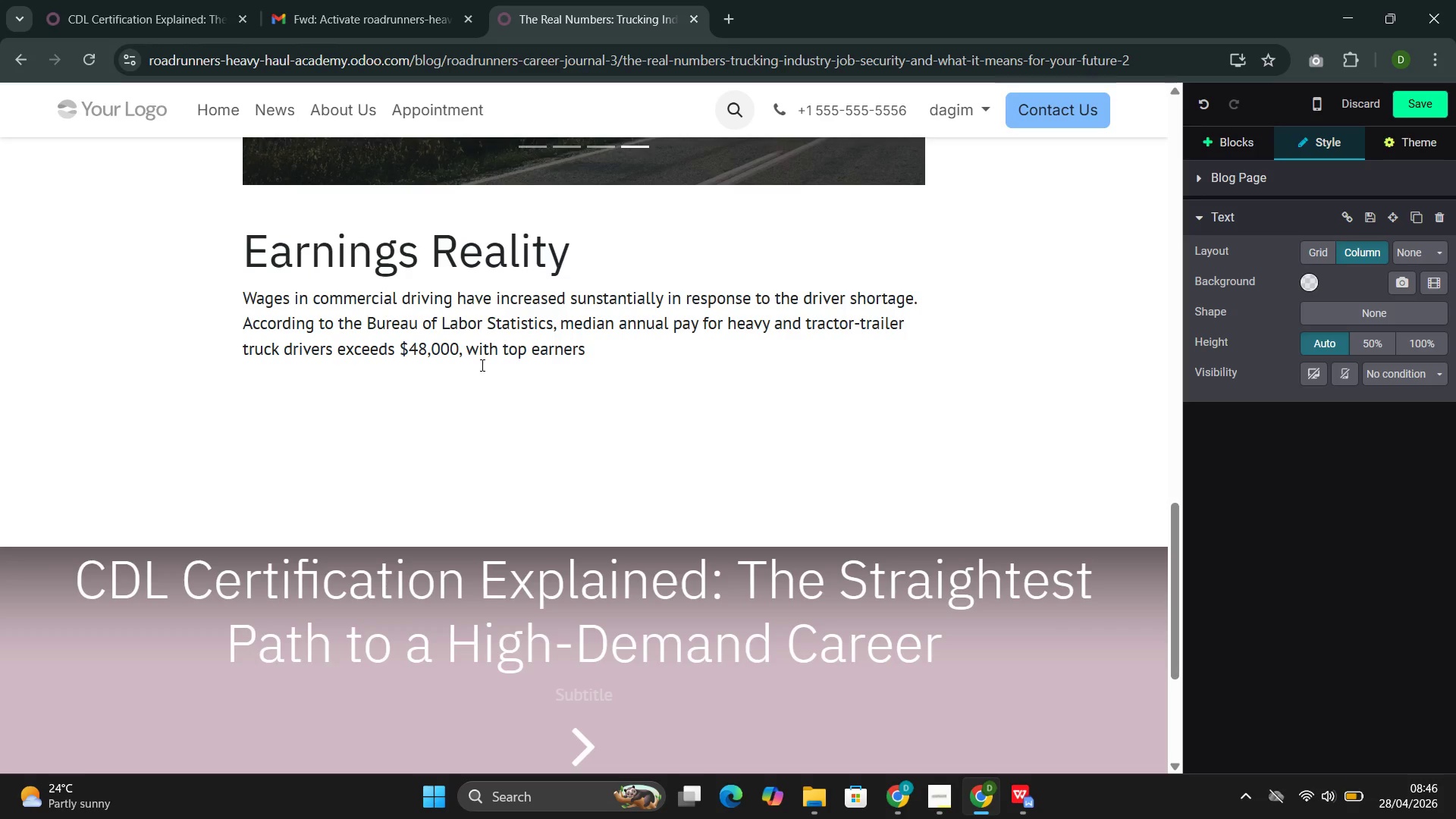 
key(ArrowRight)
 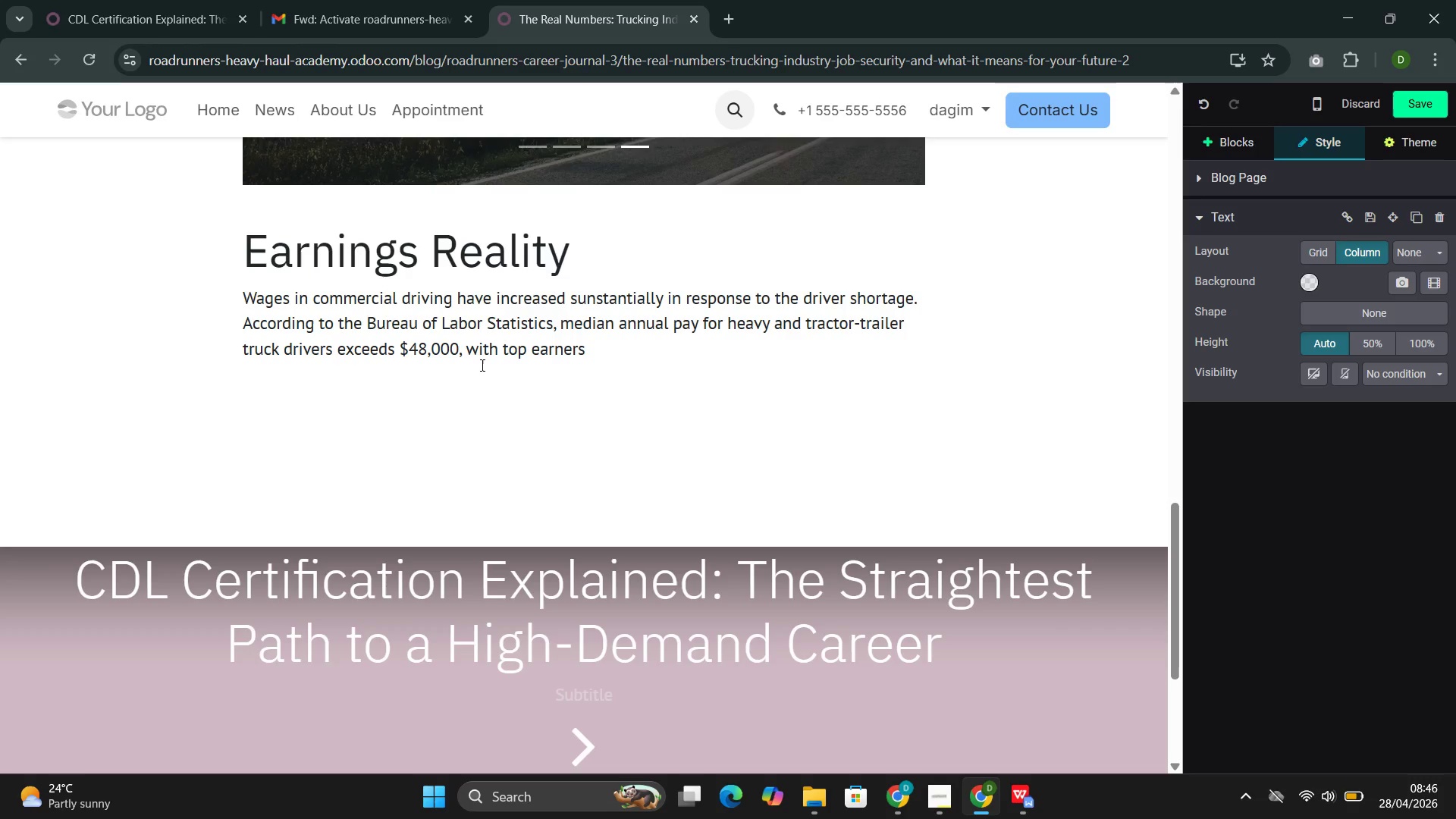 
wait(5.11)
 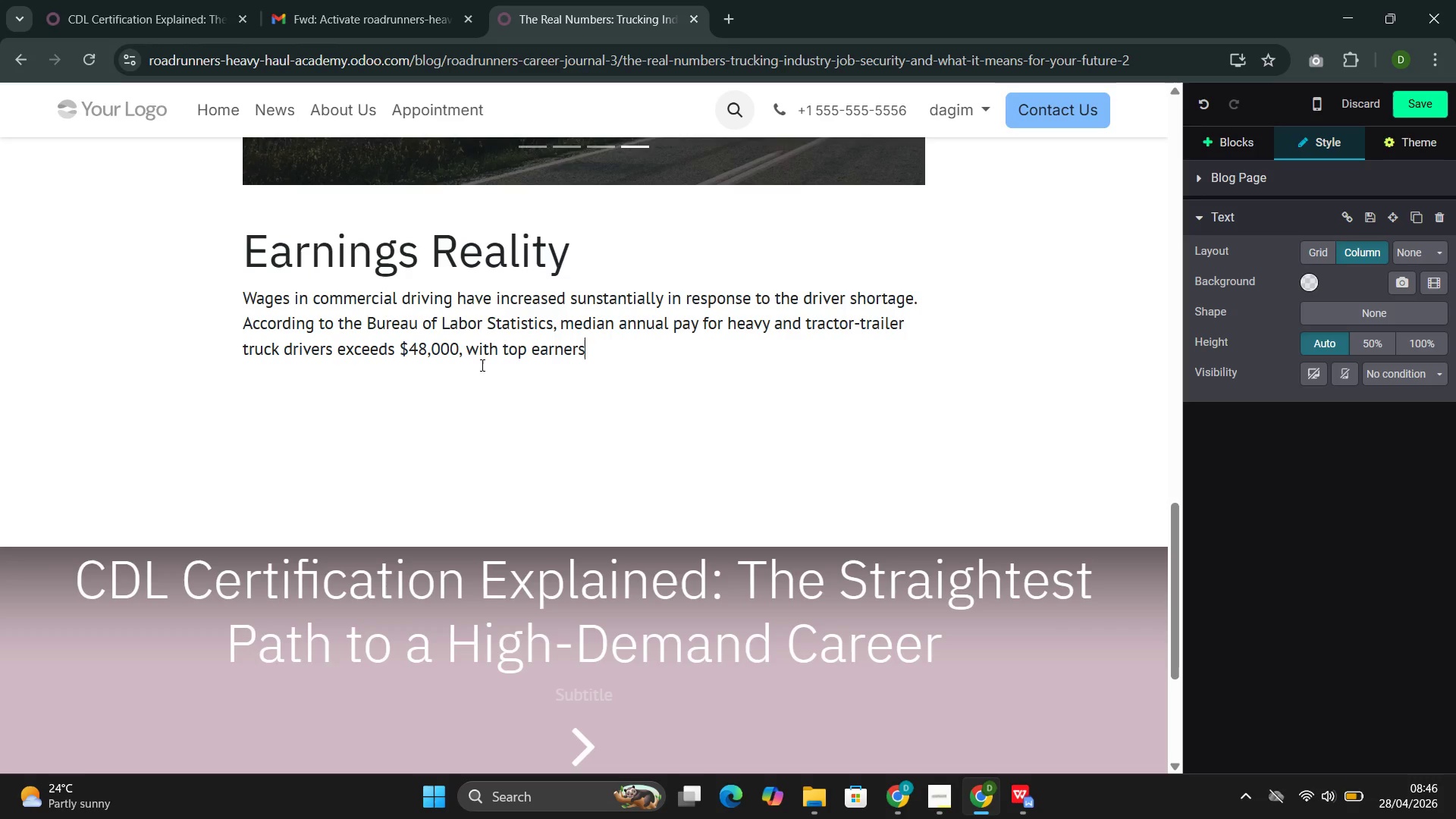 
type( in speca)
 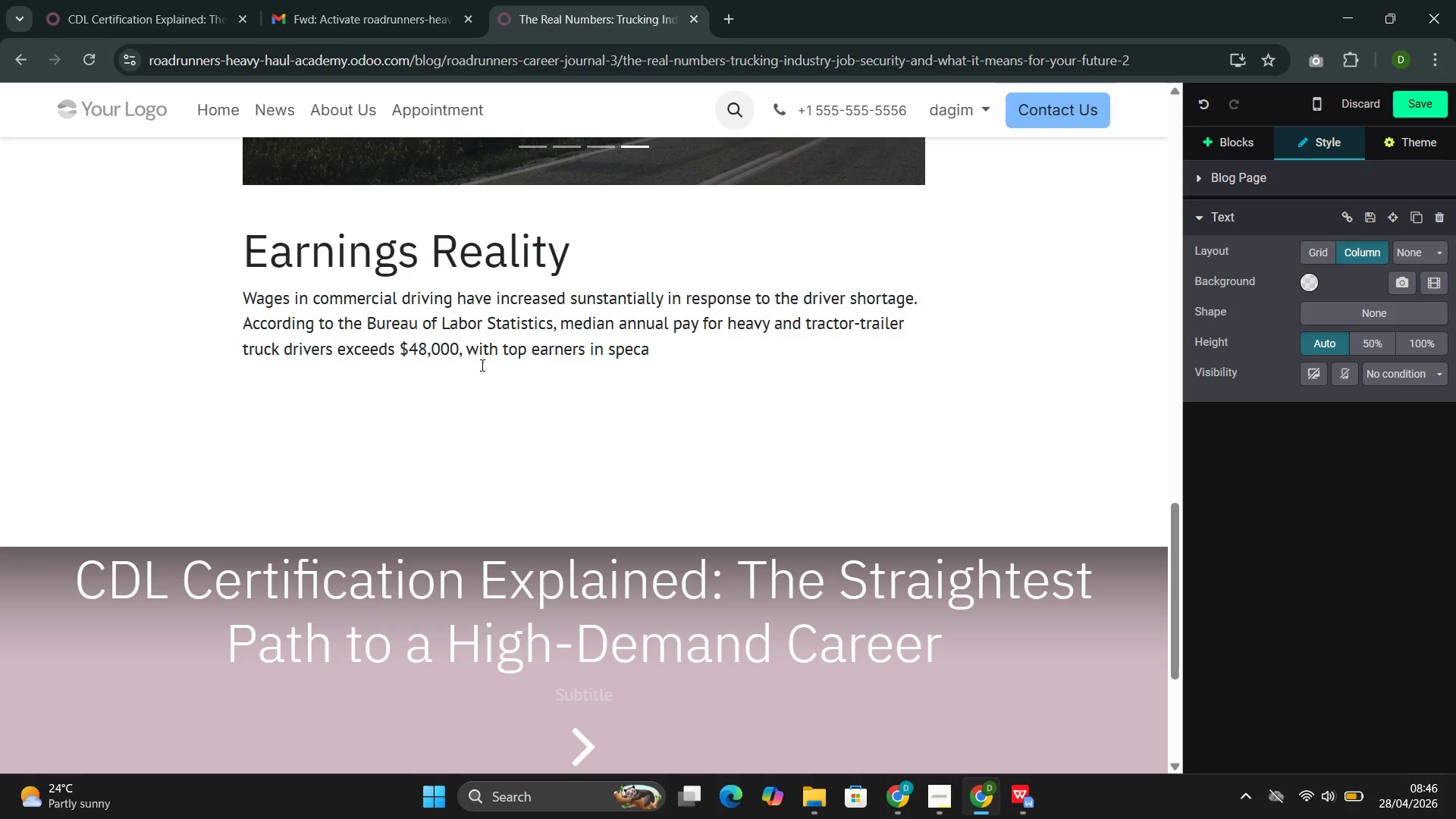 
key(ArrowLeft)
 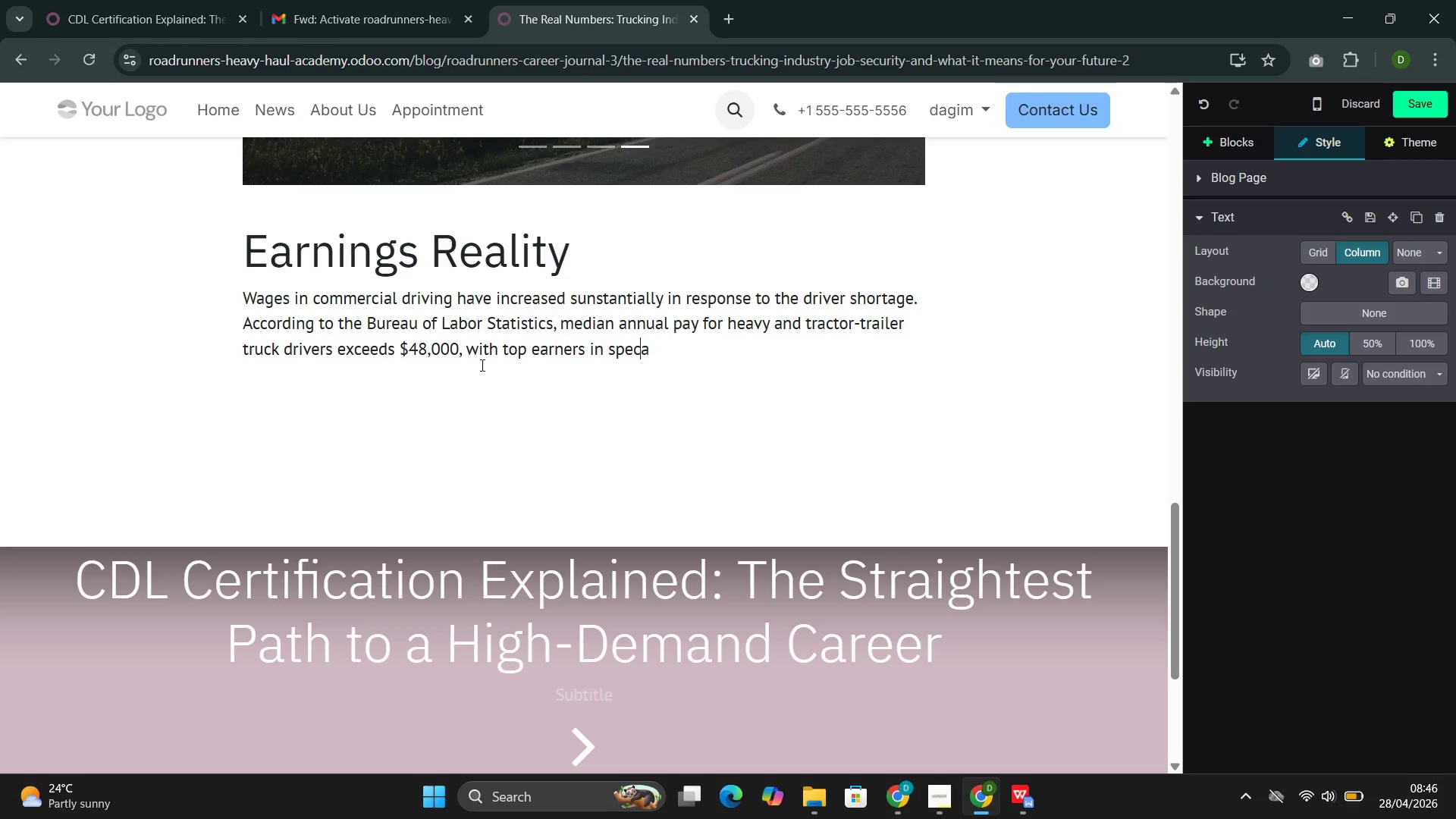 
key(I)
 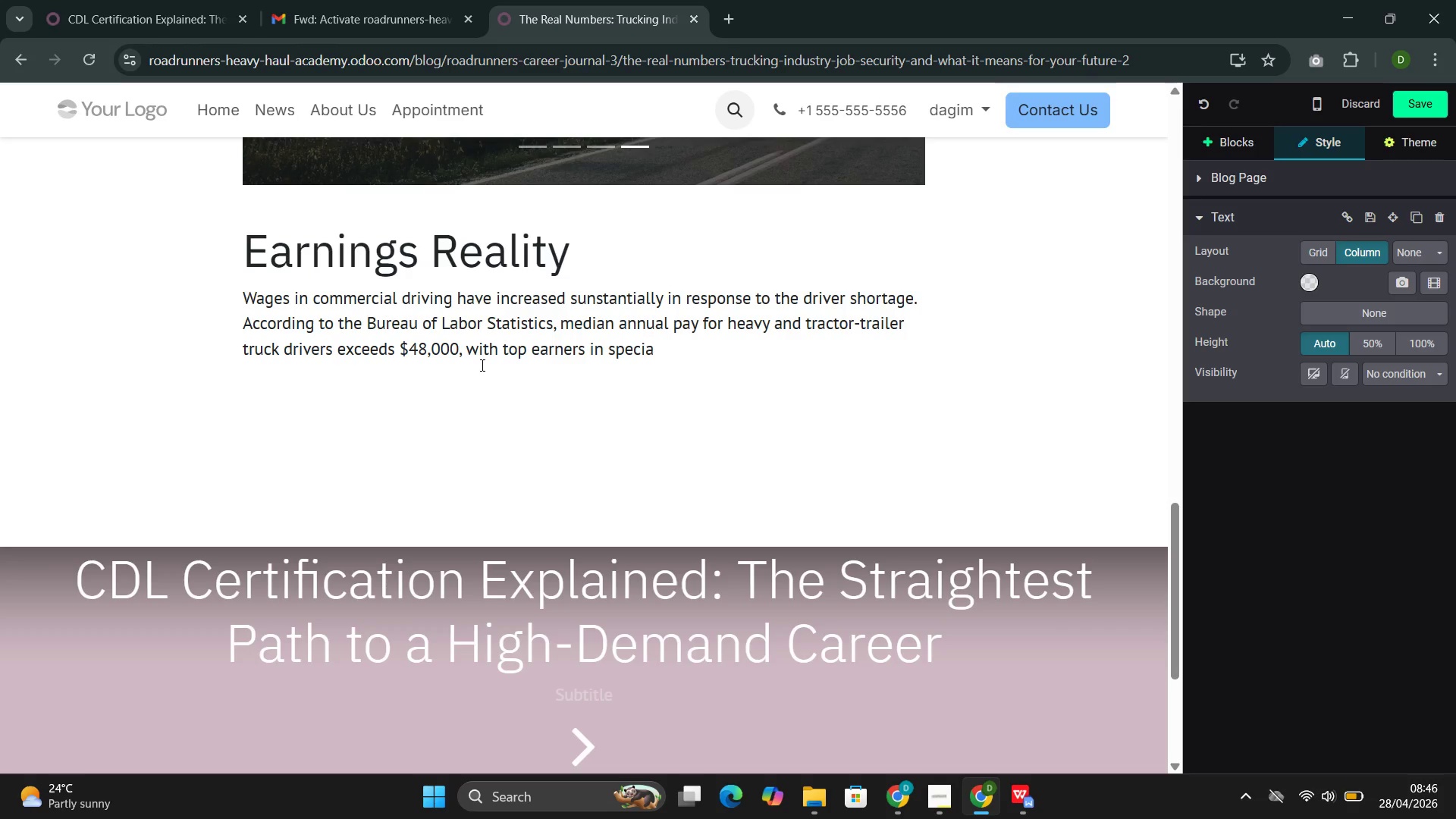 
key(ArrowRight)
 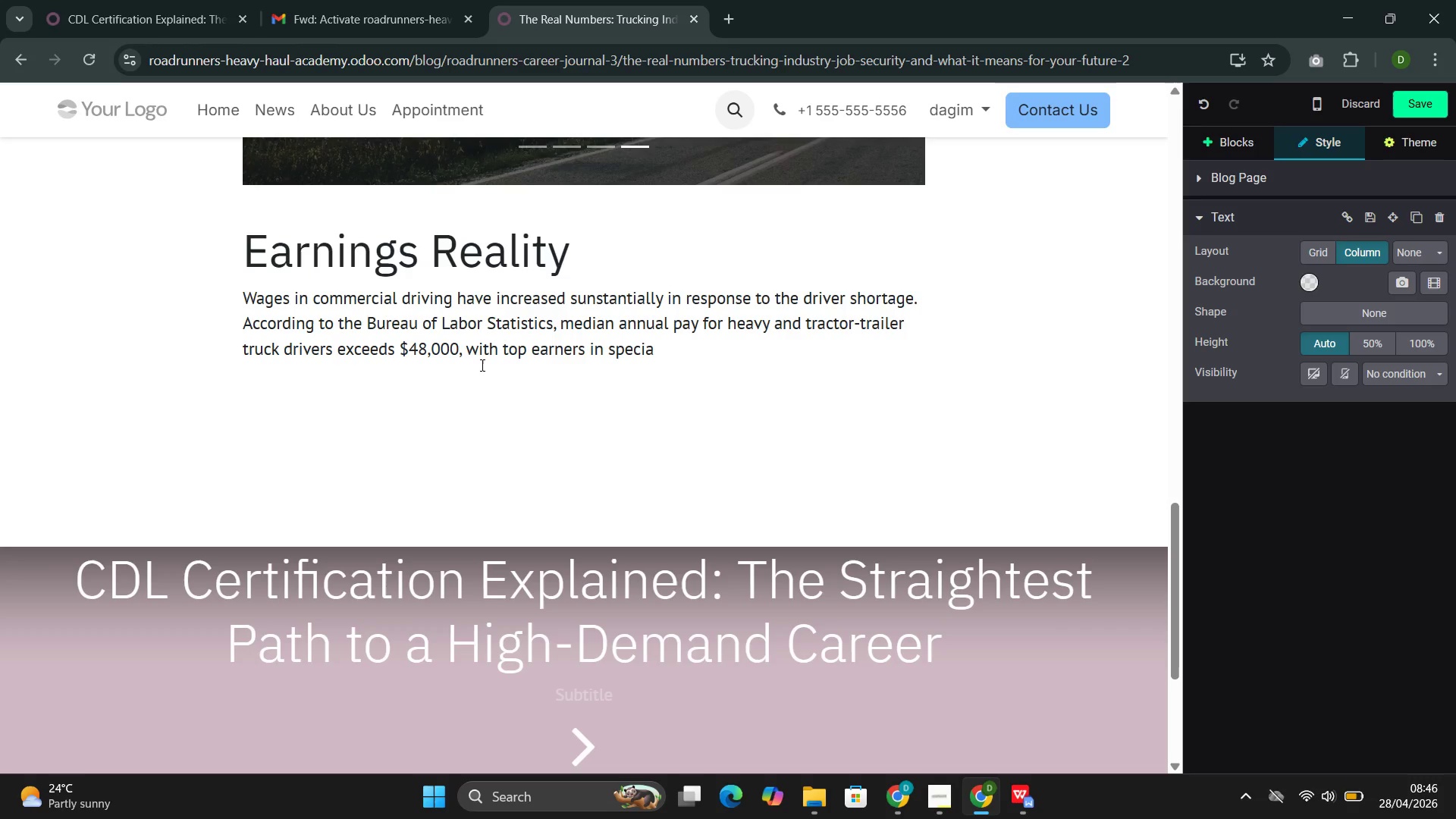 
type(lized niches--includo)
key(Backspace)
type(ing)
 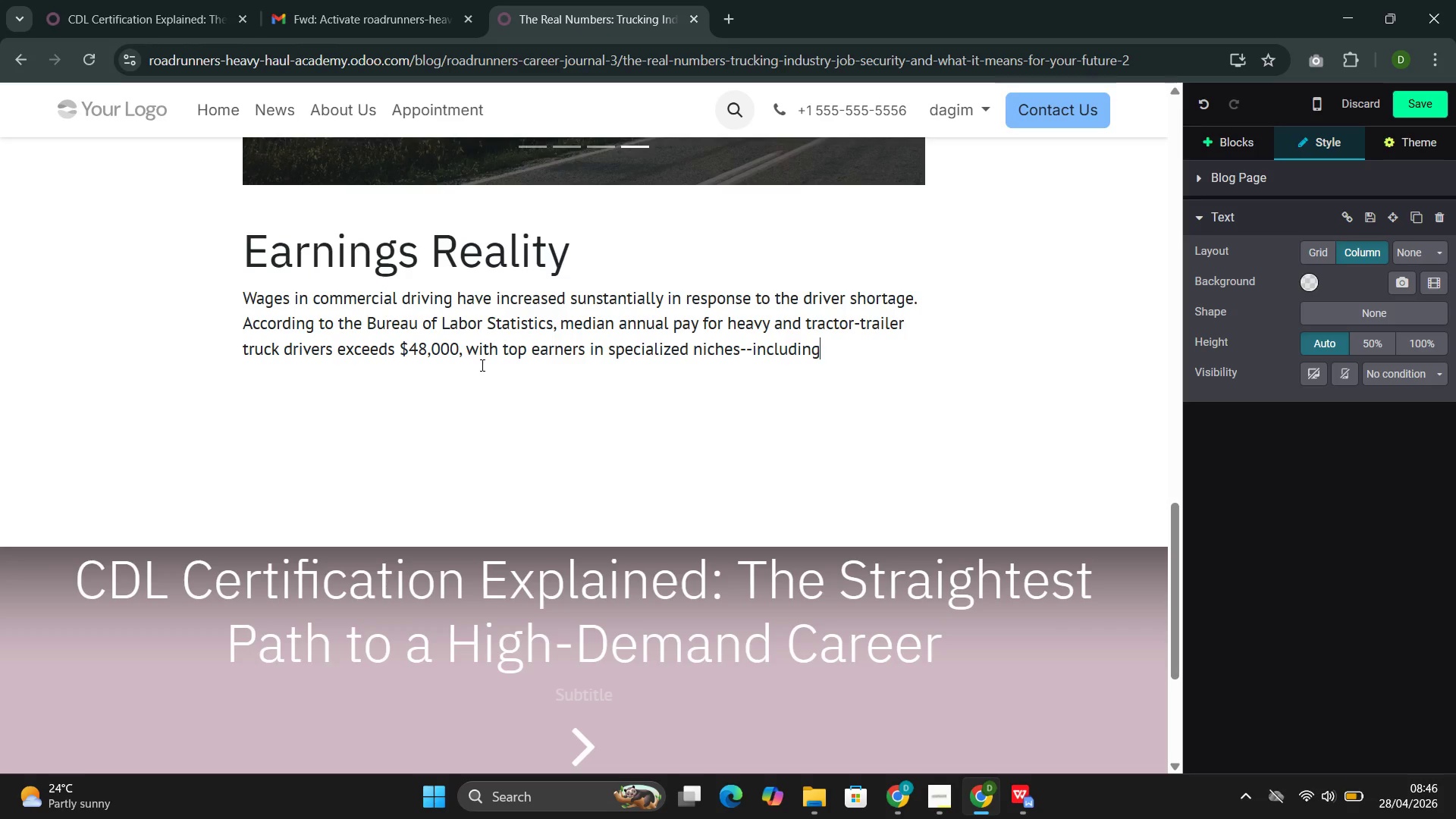 
wait(5.66)
 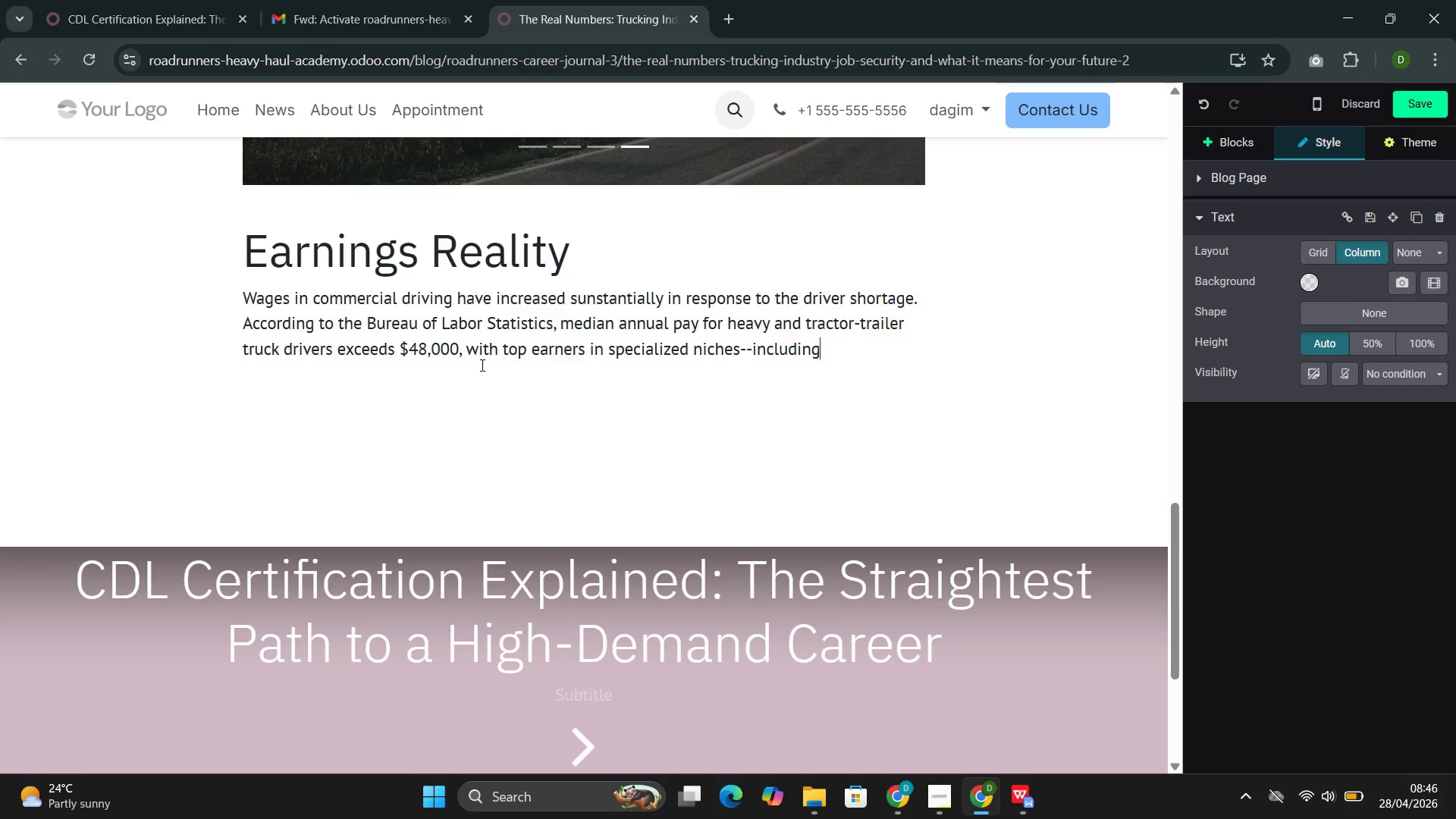 
type( g)
key(Backspace)
type(haa)
key(Backspace)
type(zardu)
 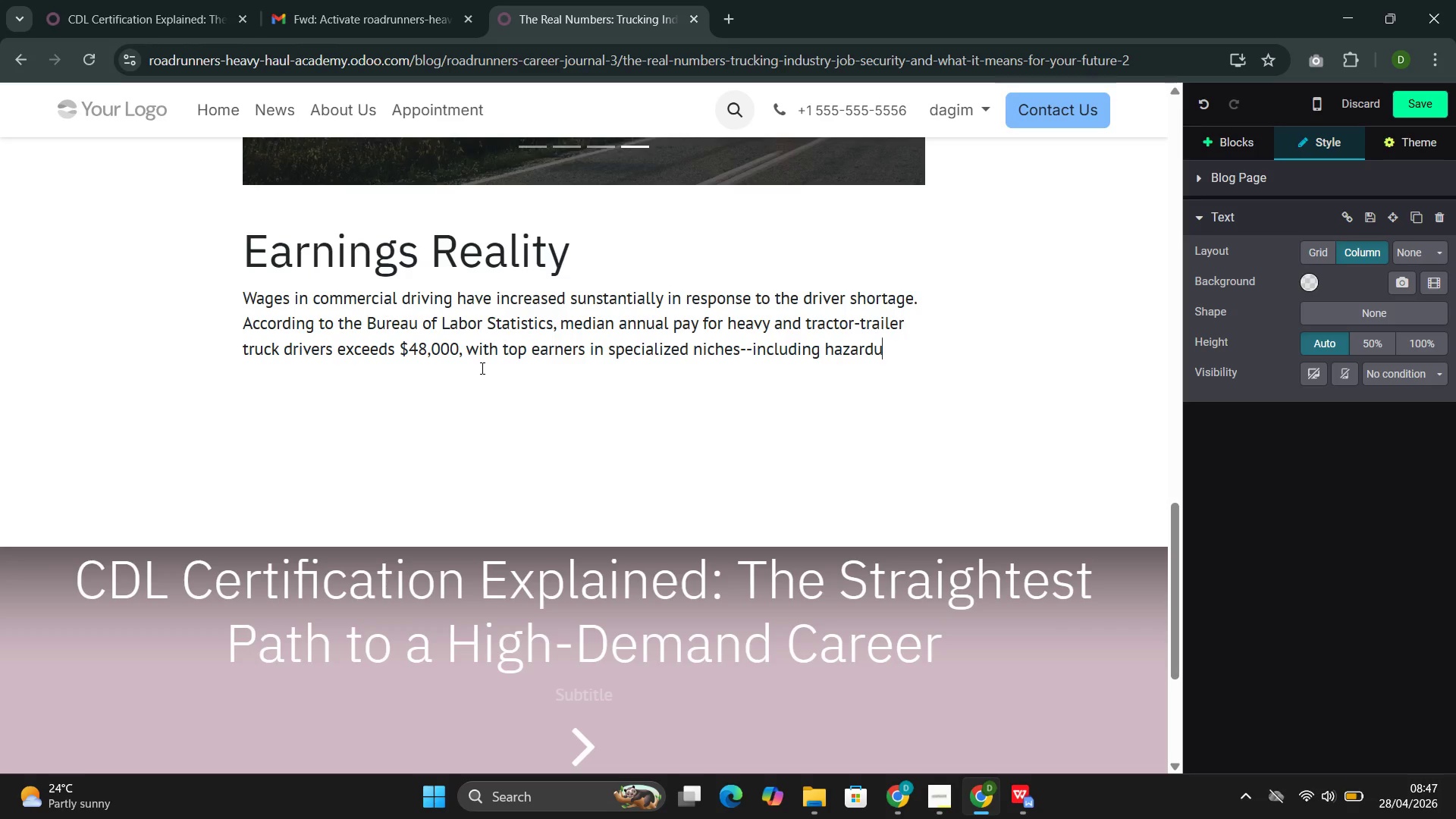 
key(Backspace)
type(oud materials )
 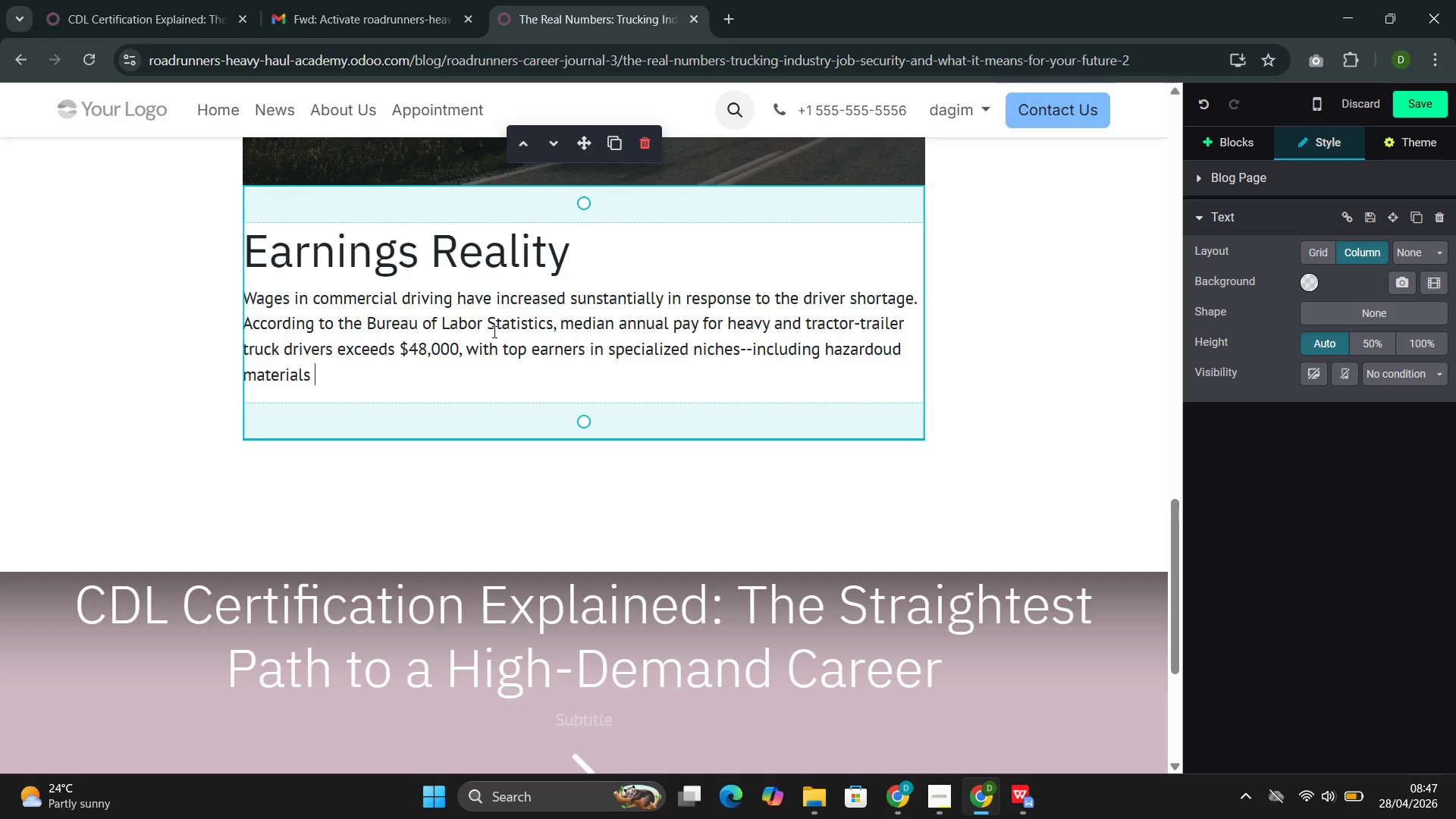 
wait(8.41)
 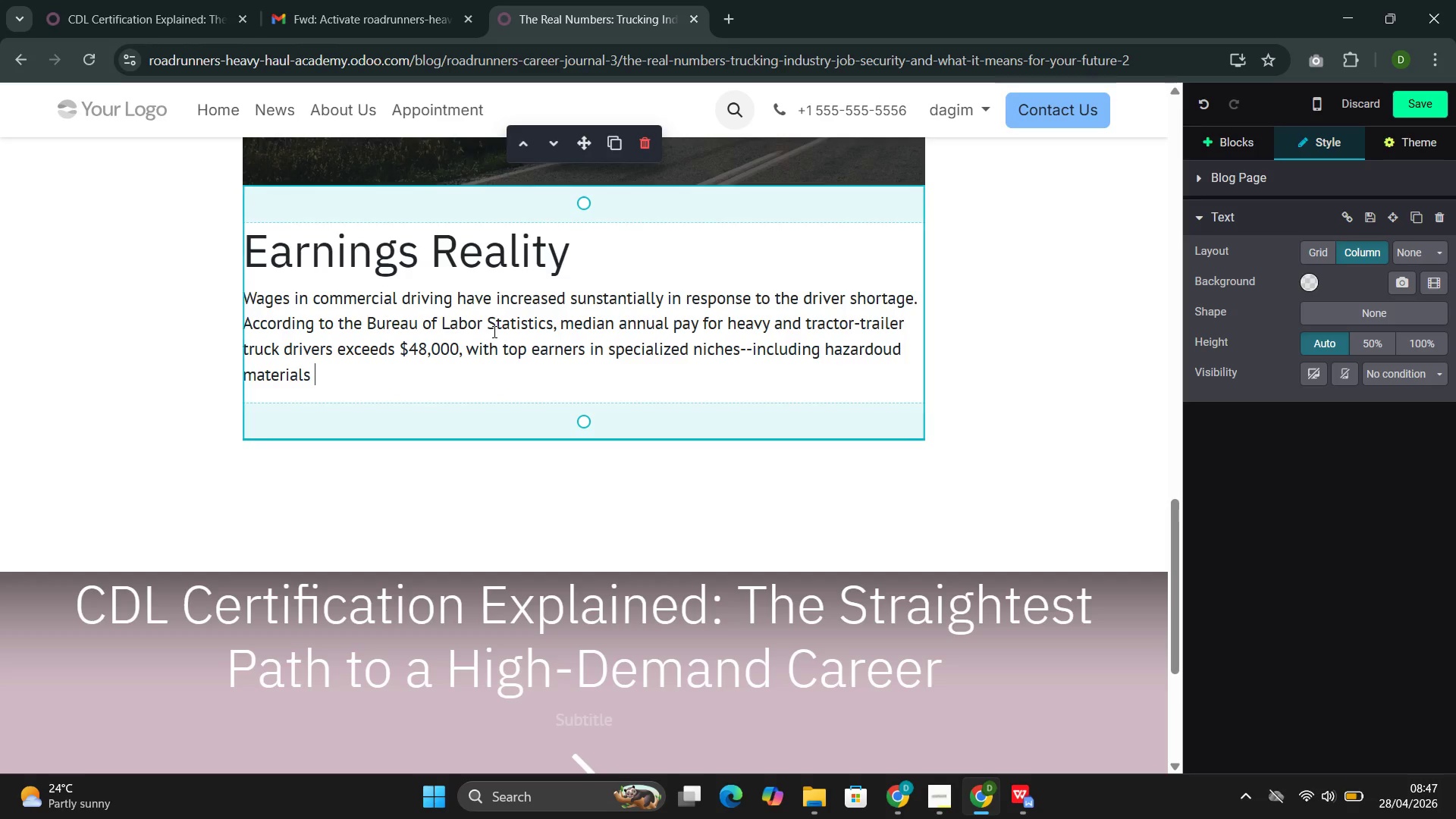 
type(transport, oversize loads, and team driving--earning sundta)
 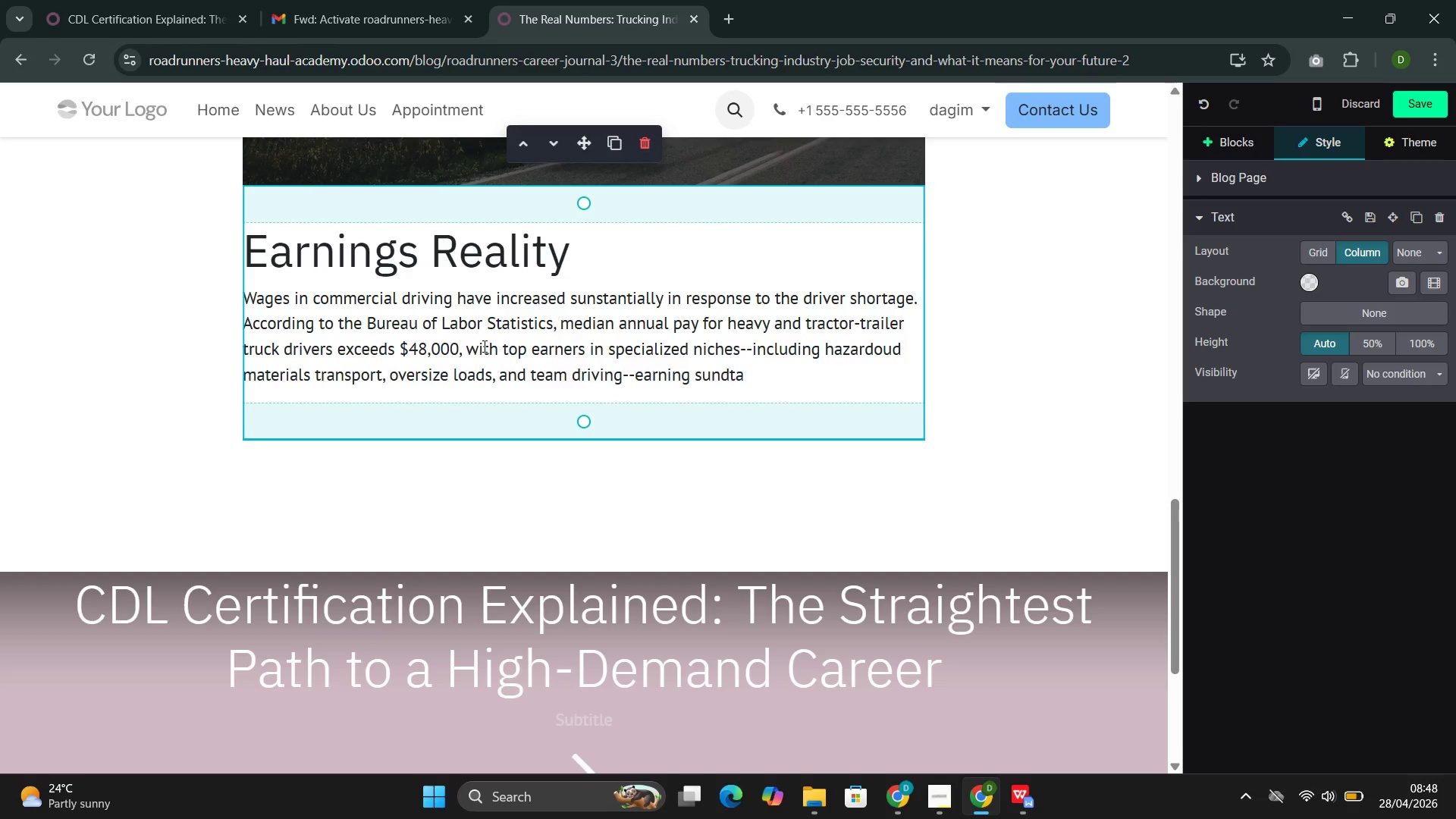 
wait(31.97)
 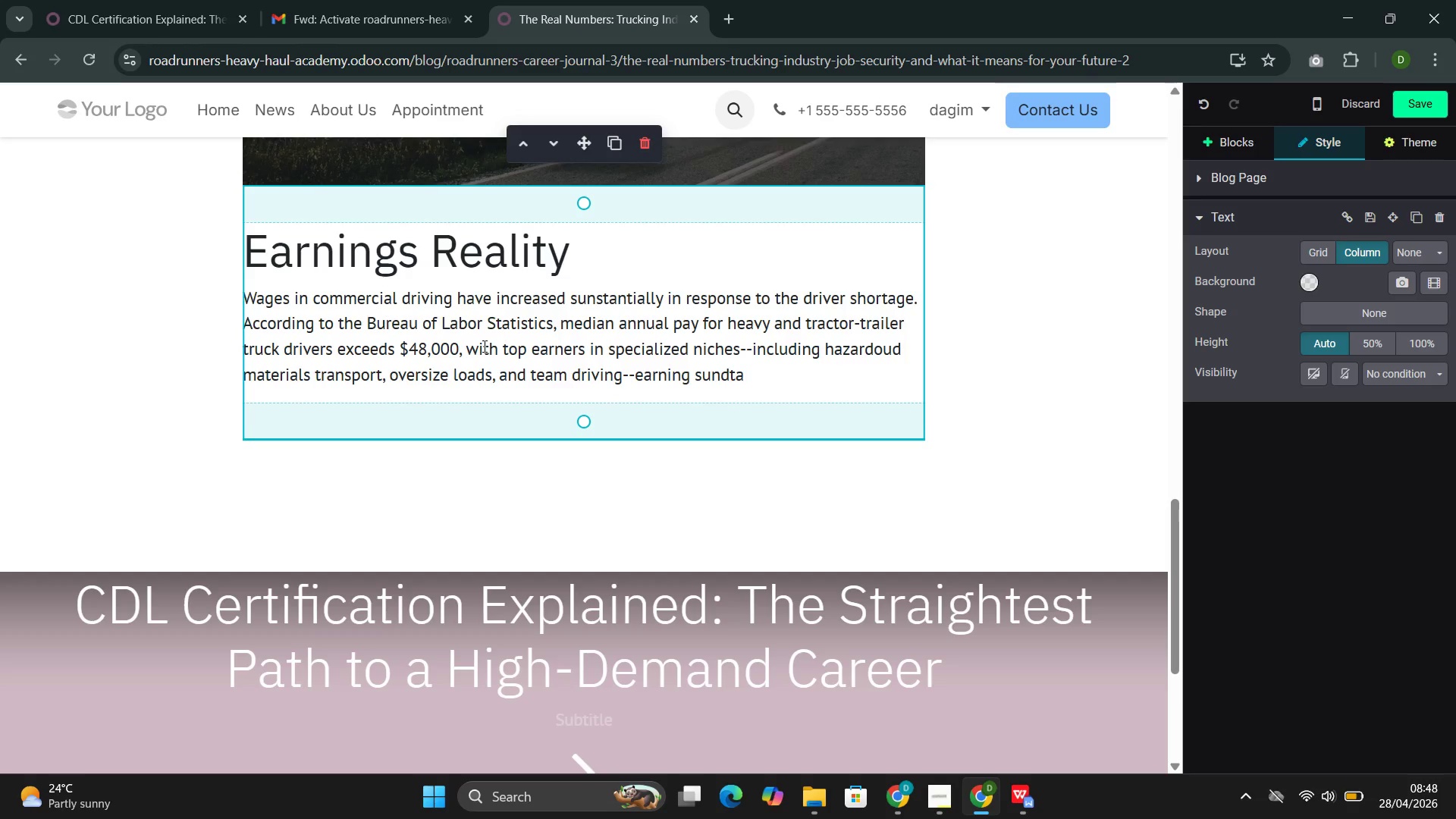 
key(Backspace)
 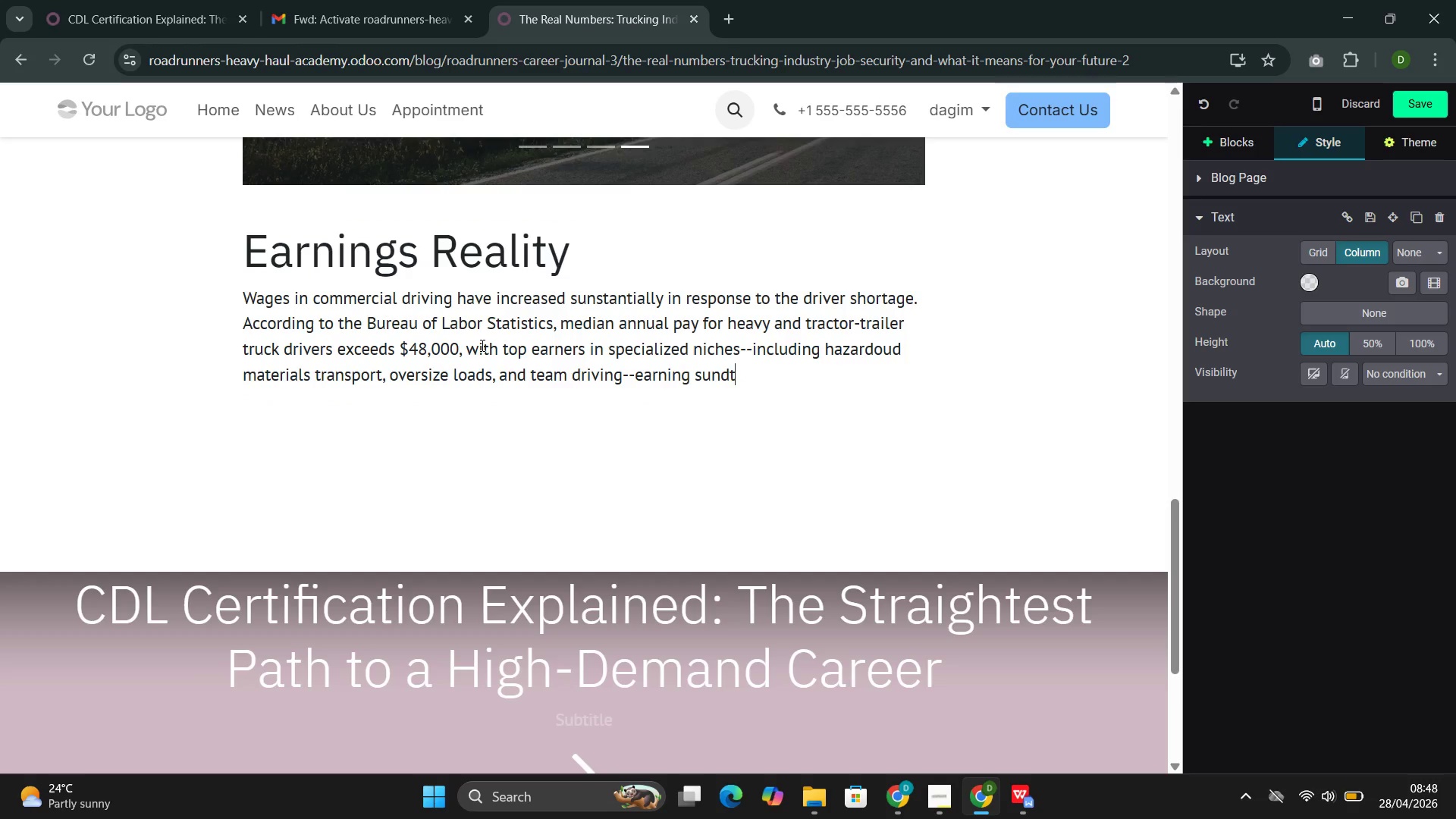 
key(Backspace)
 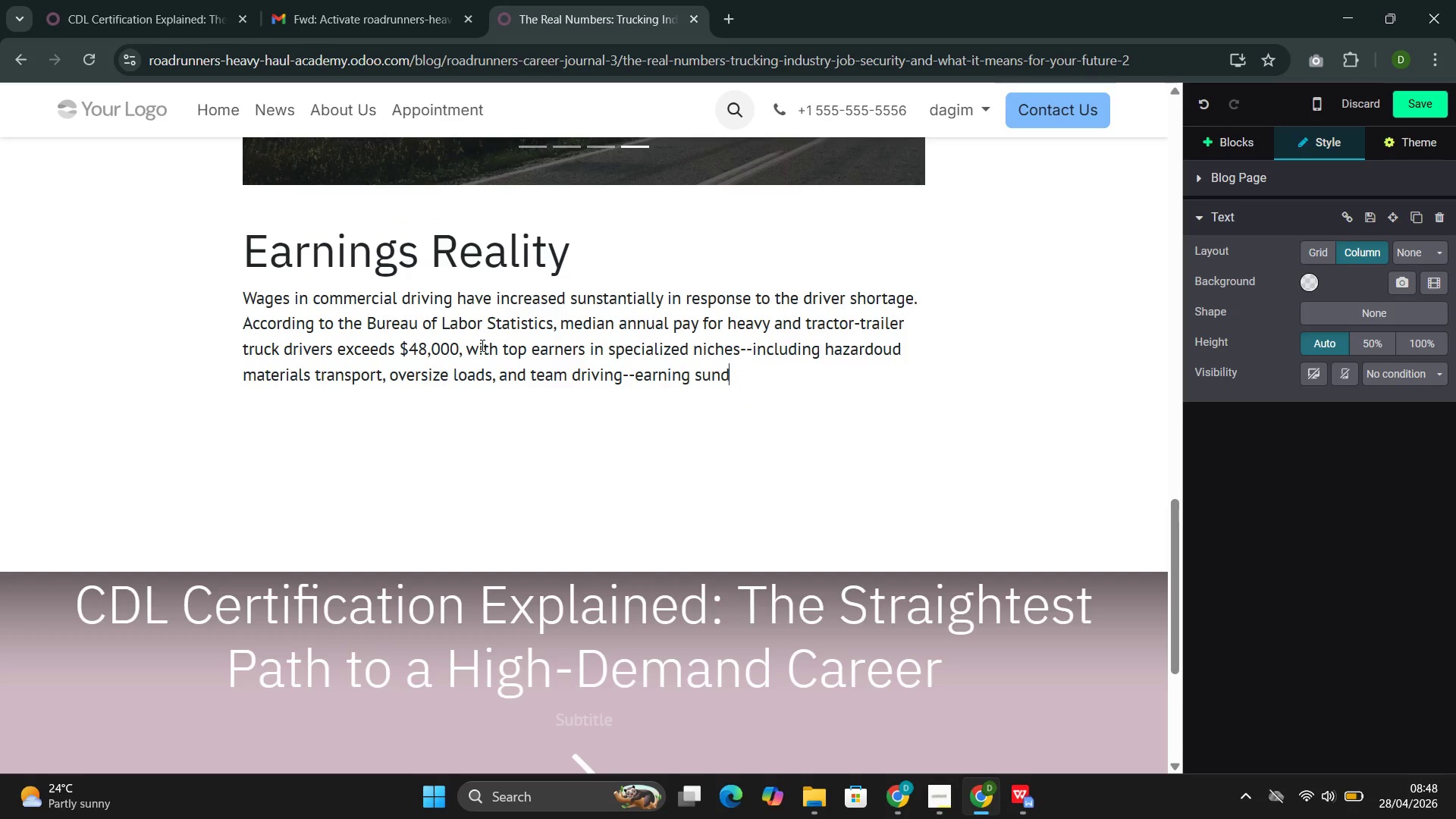 
key(Backspace)
 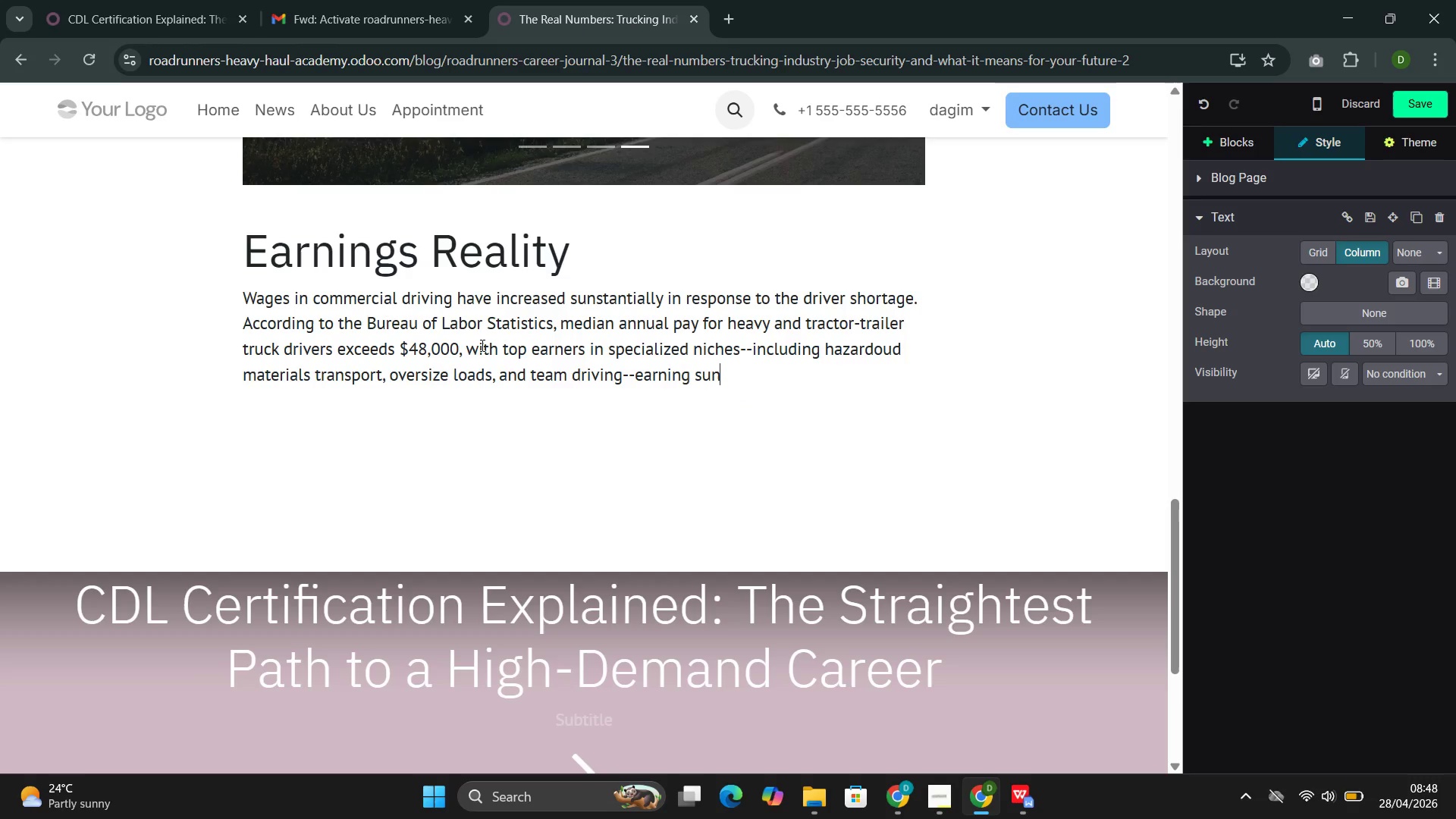 
key(Backspace)
 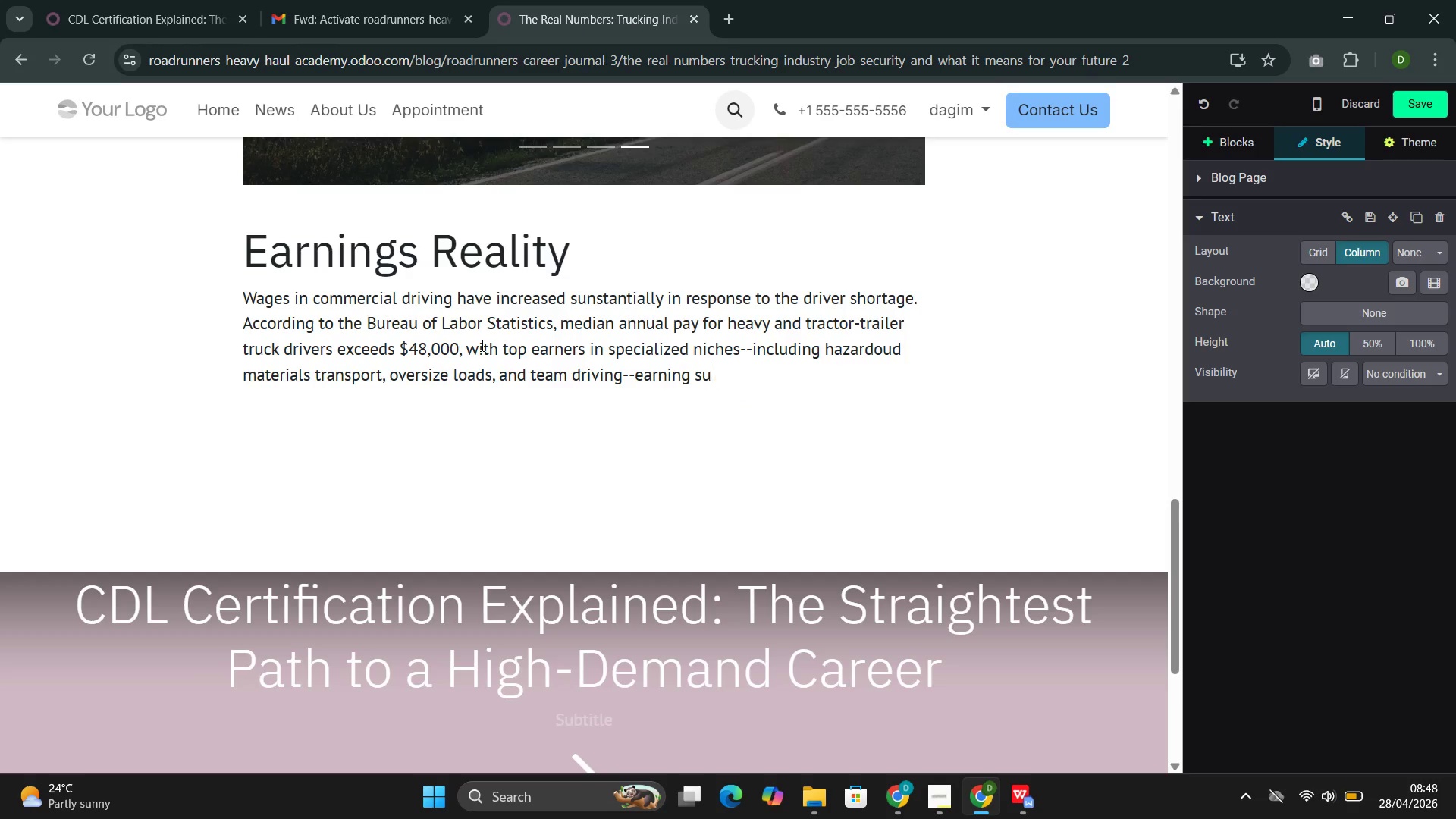 
key(Backspace)
 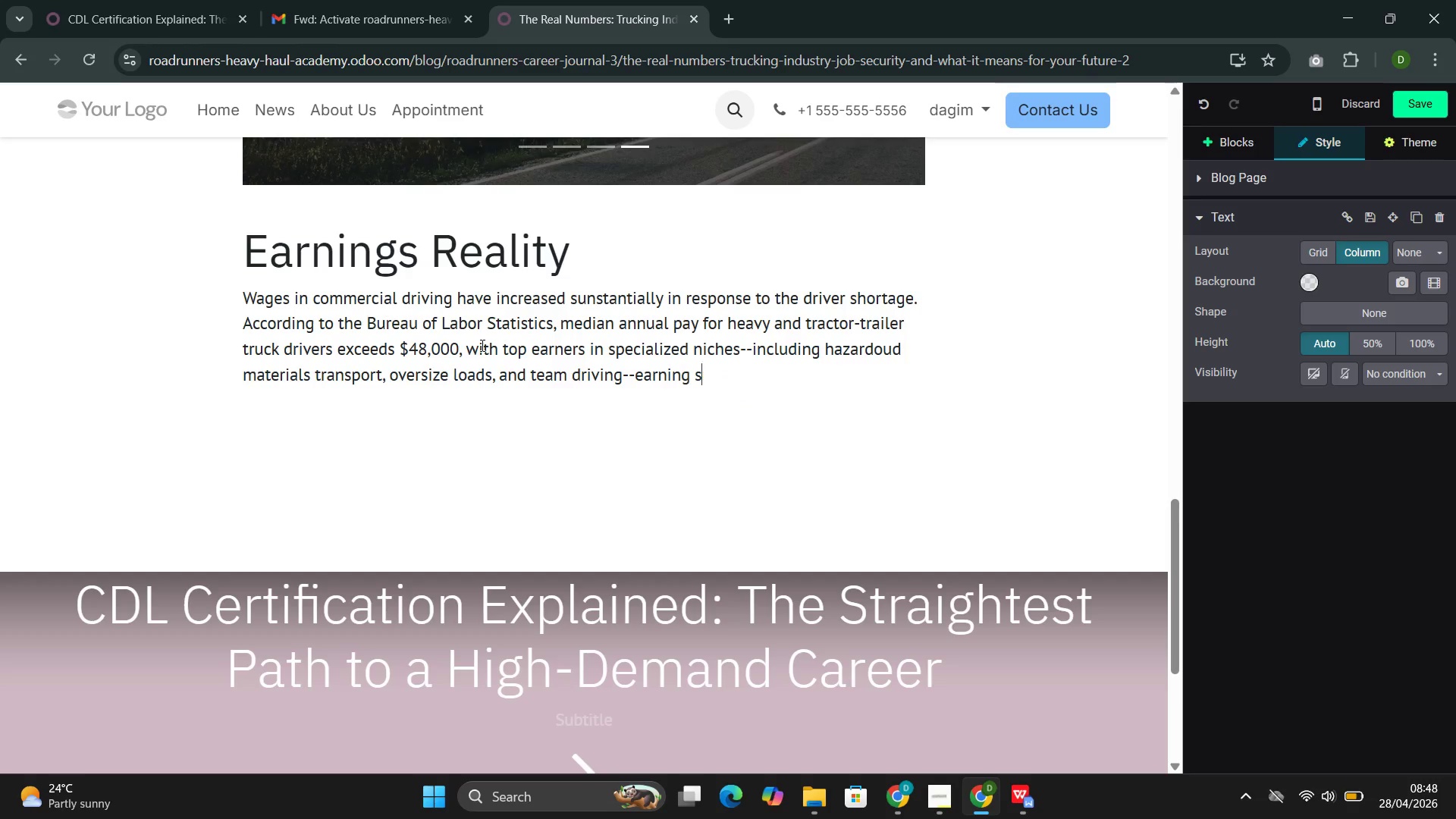 
key(Backspace)
 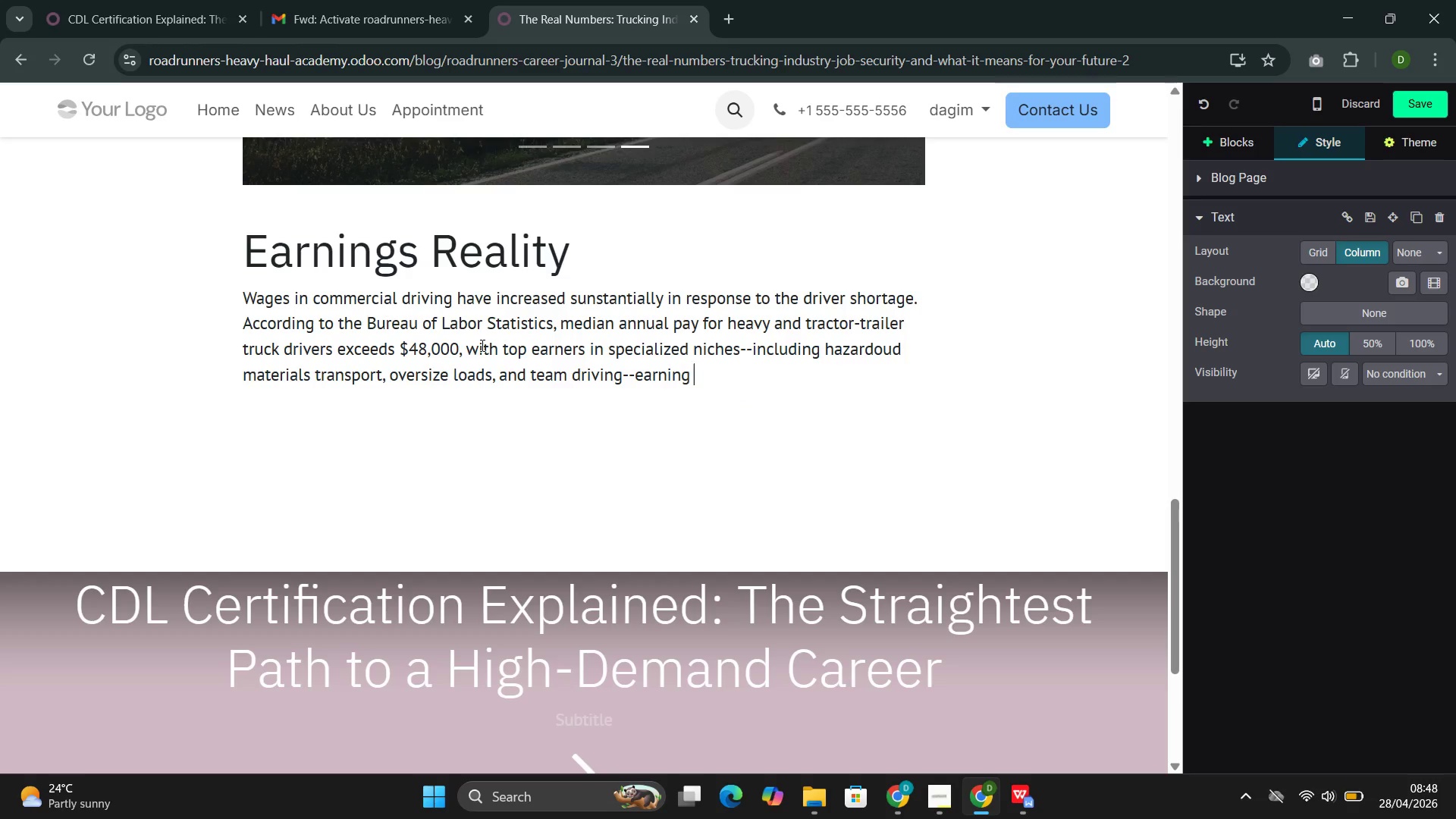 
key(Backspace)
 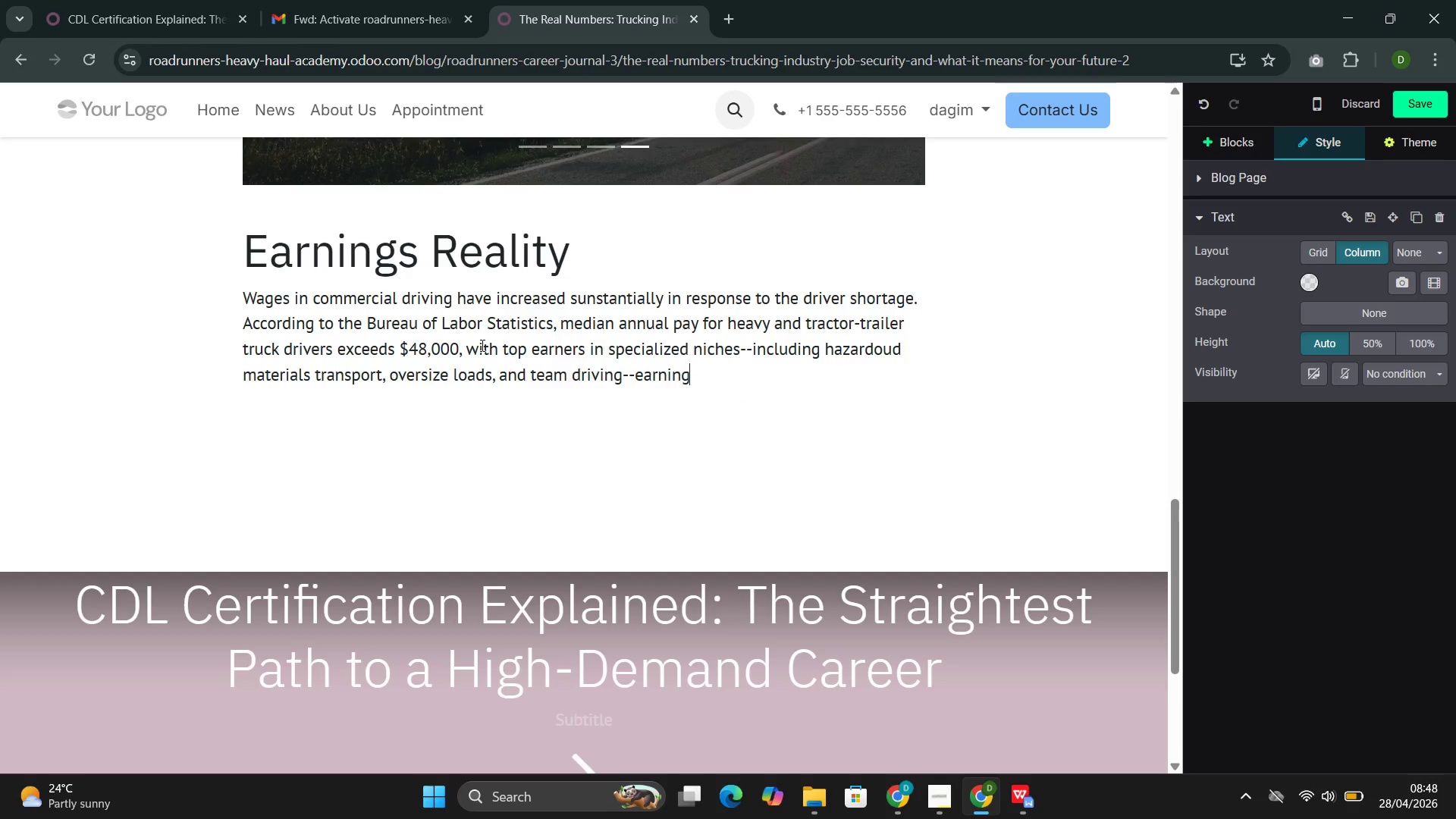 
key(Backspace)
 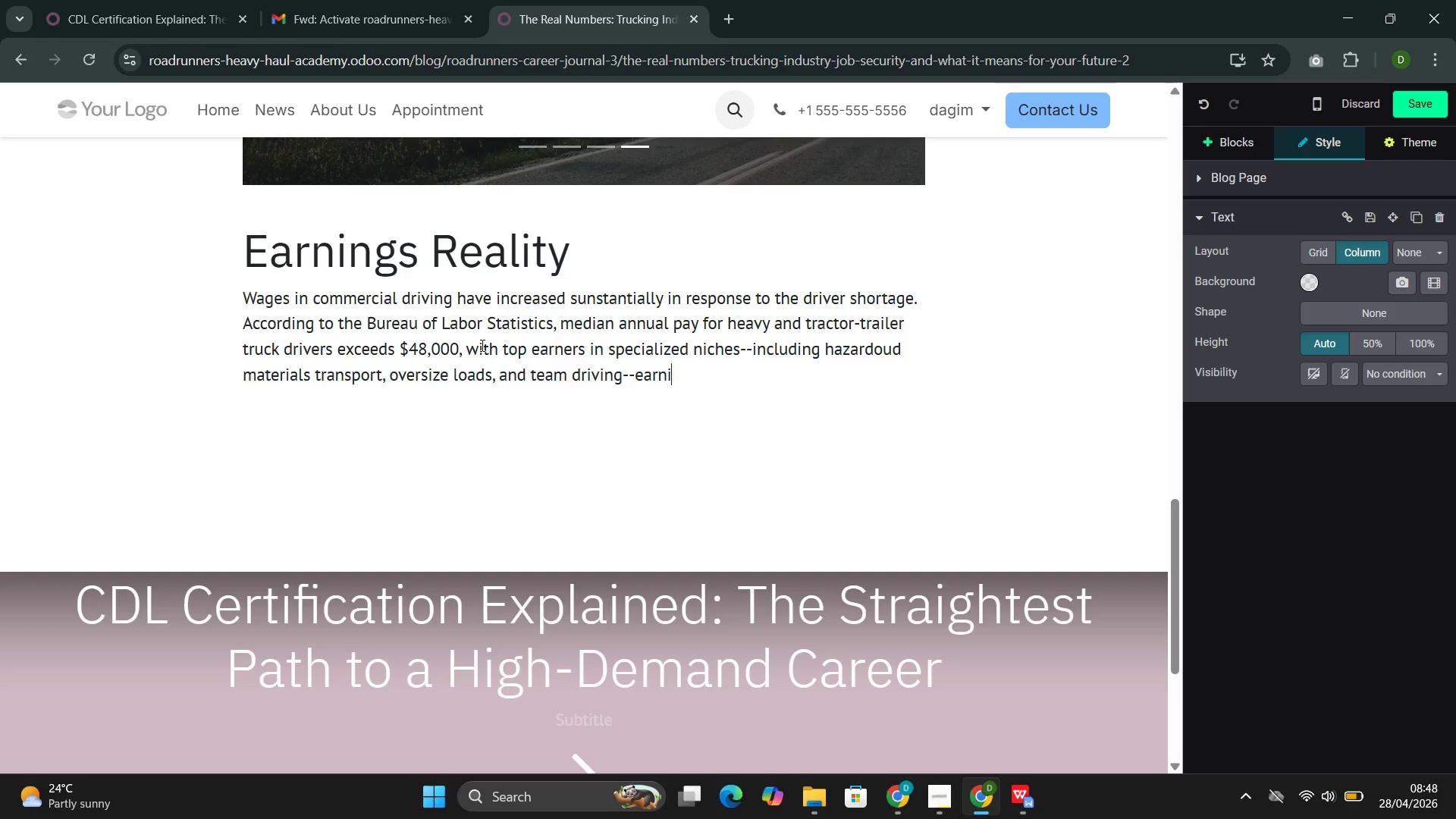 
key(Backspace)
 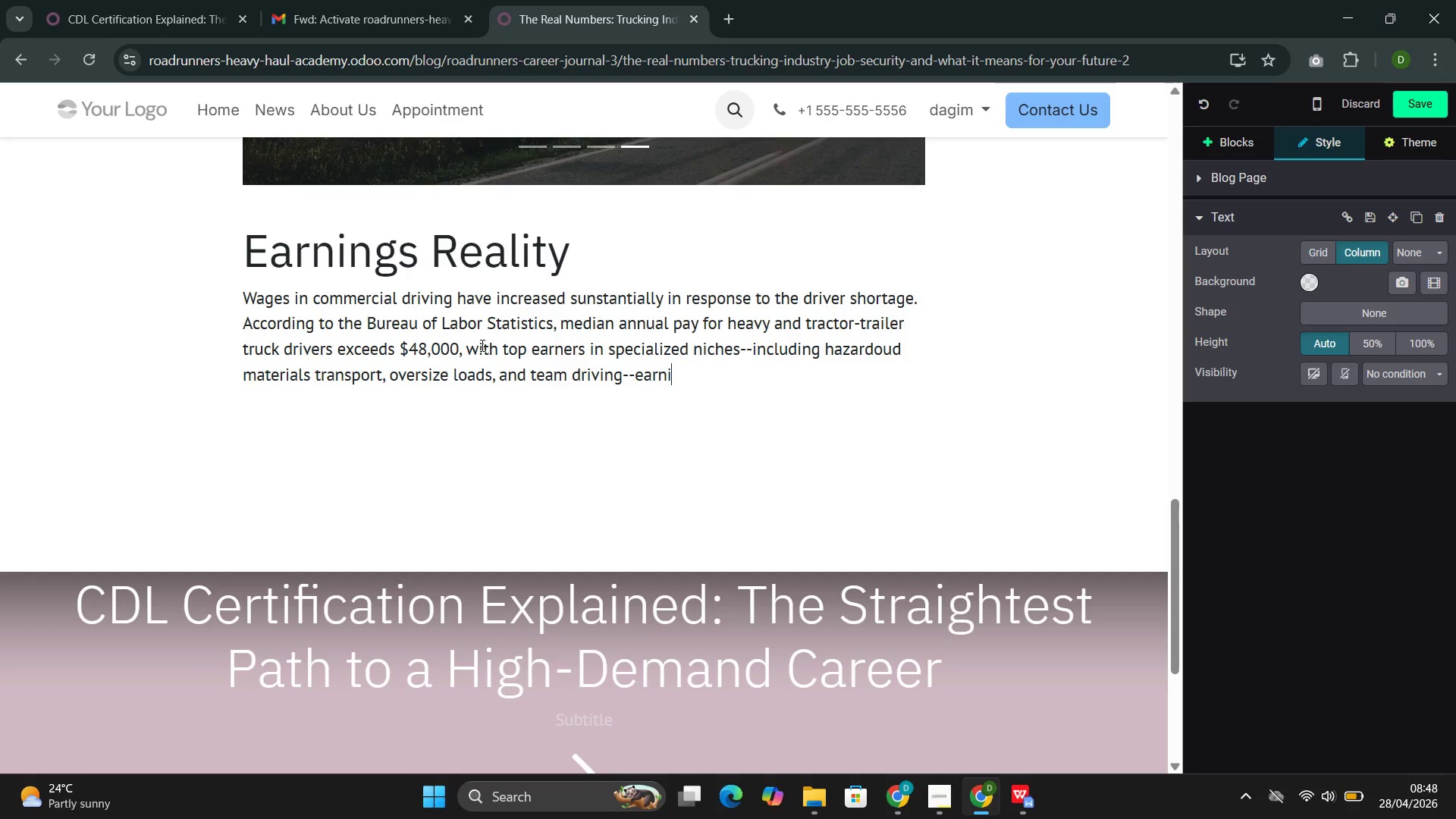 
key(Control+Z)
 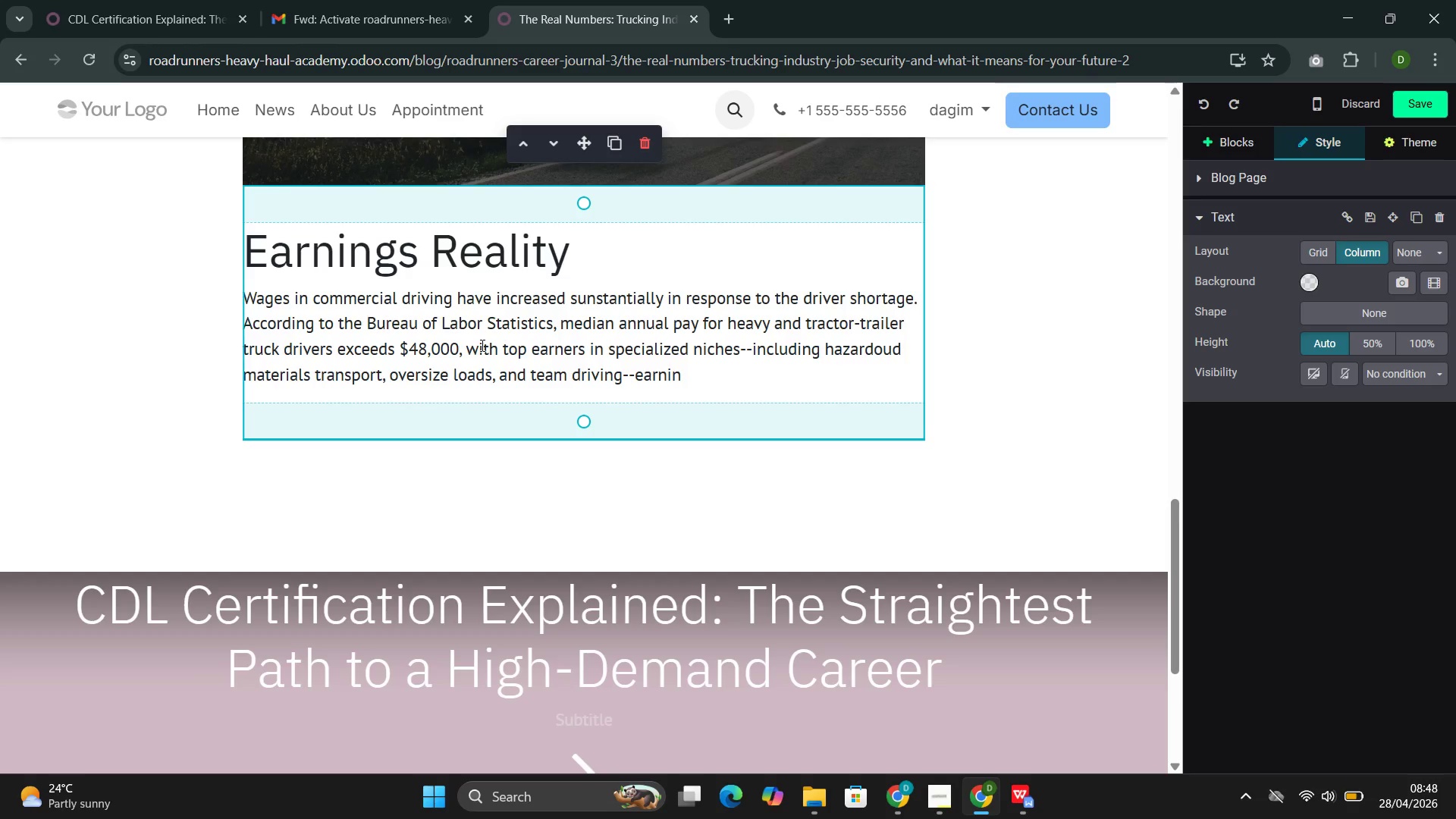 
key(Control+Z)
 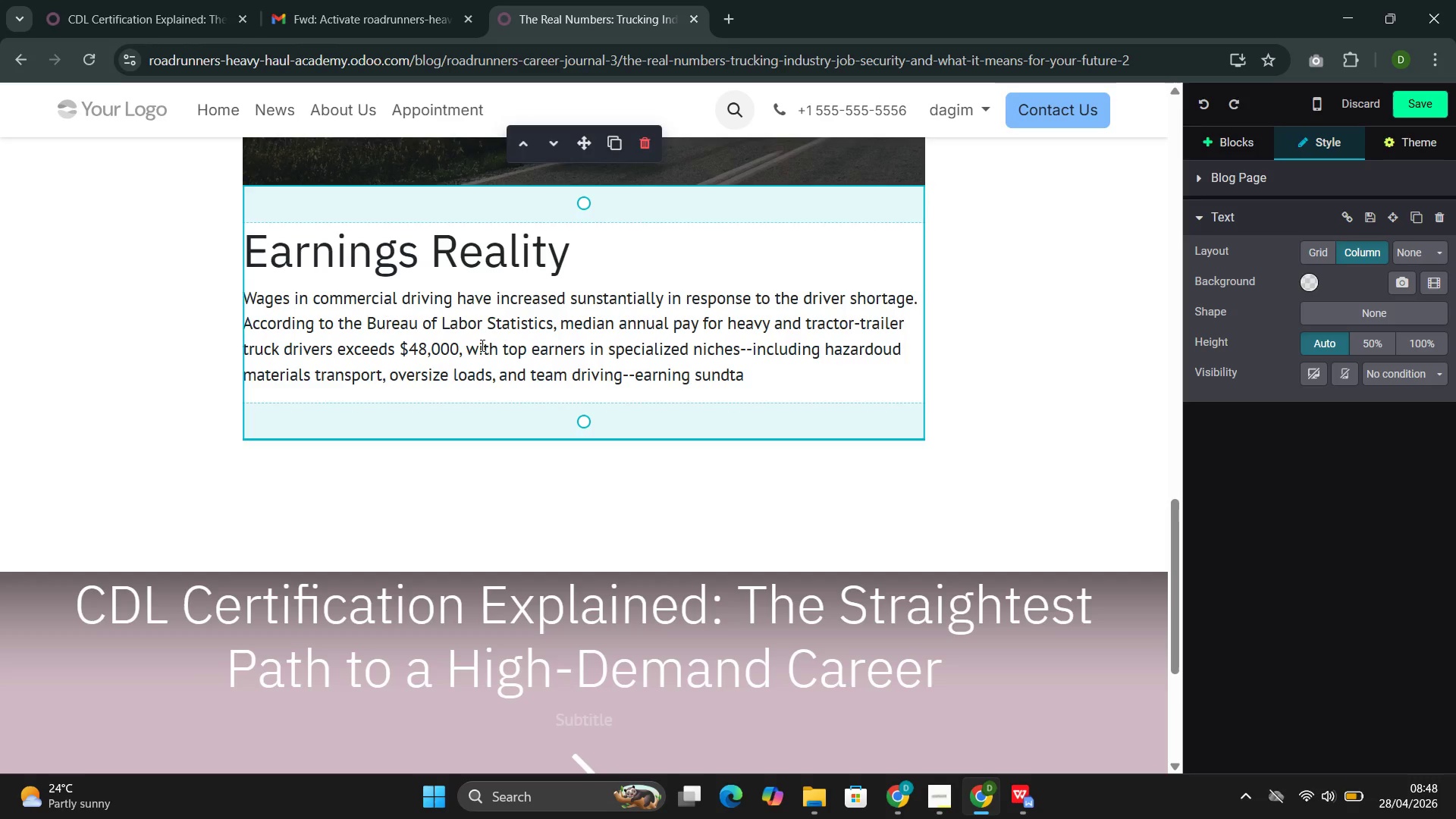 
key(Backspace)
 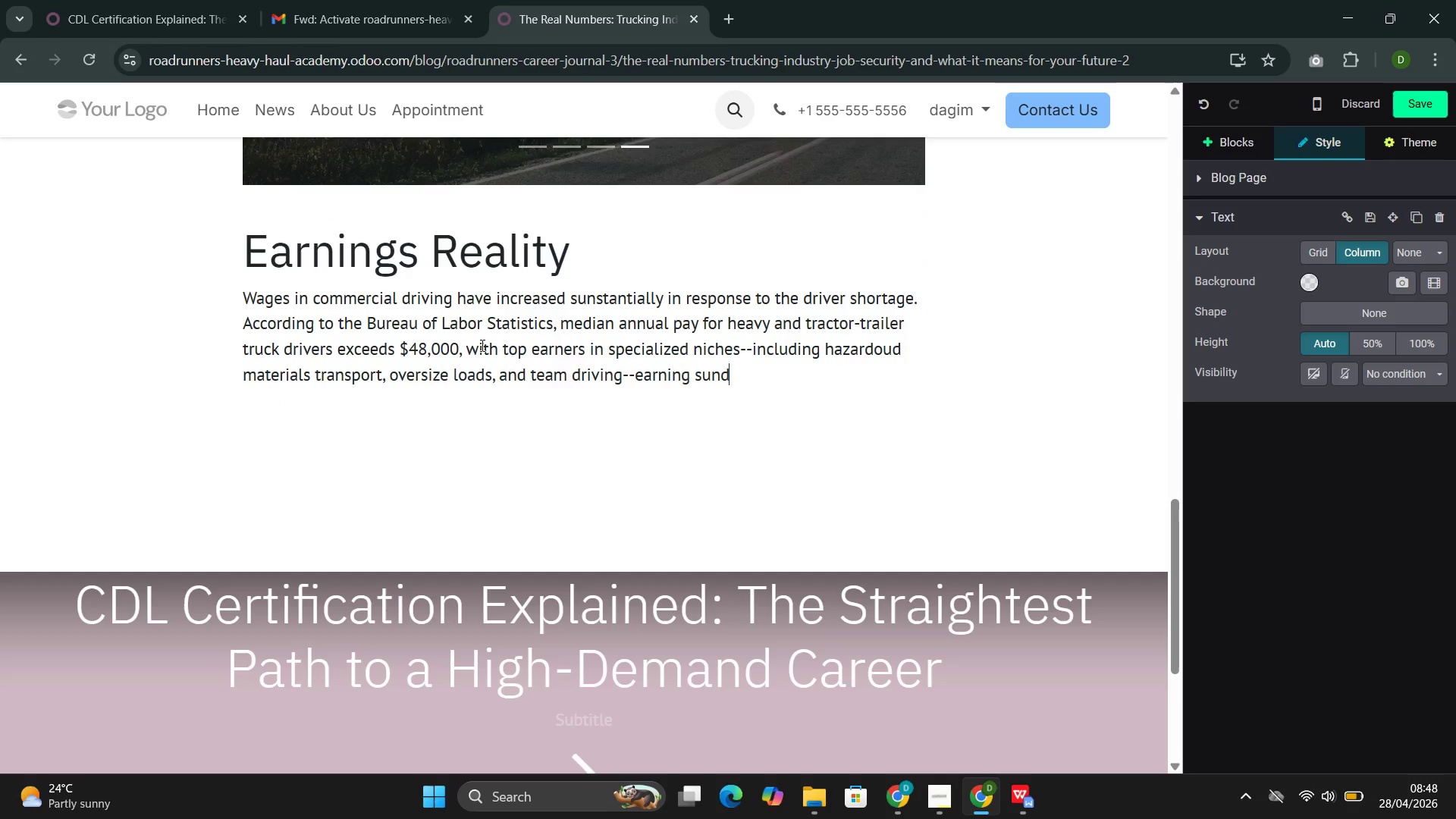 
key(Backspace)
 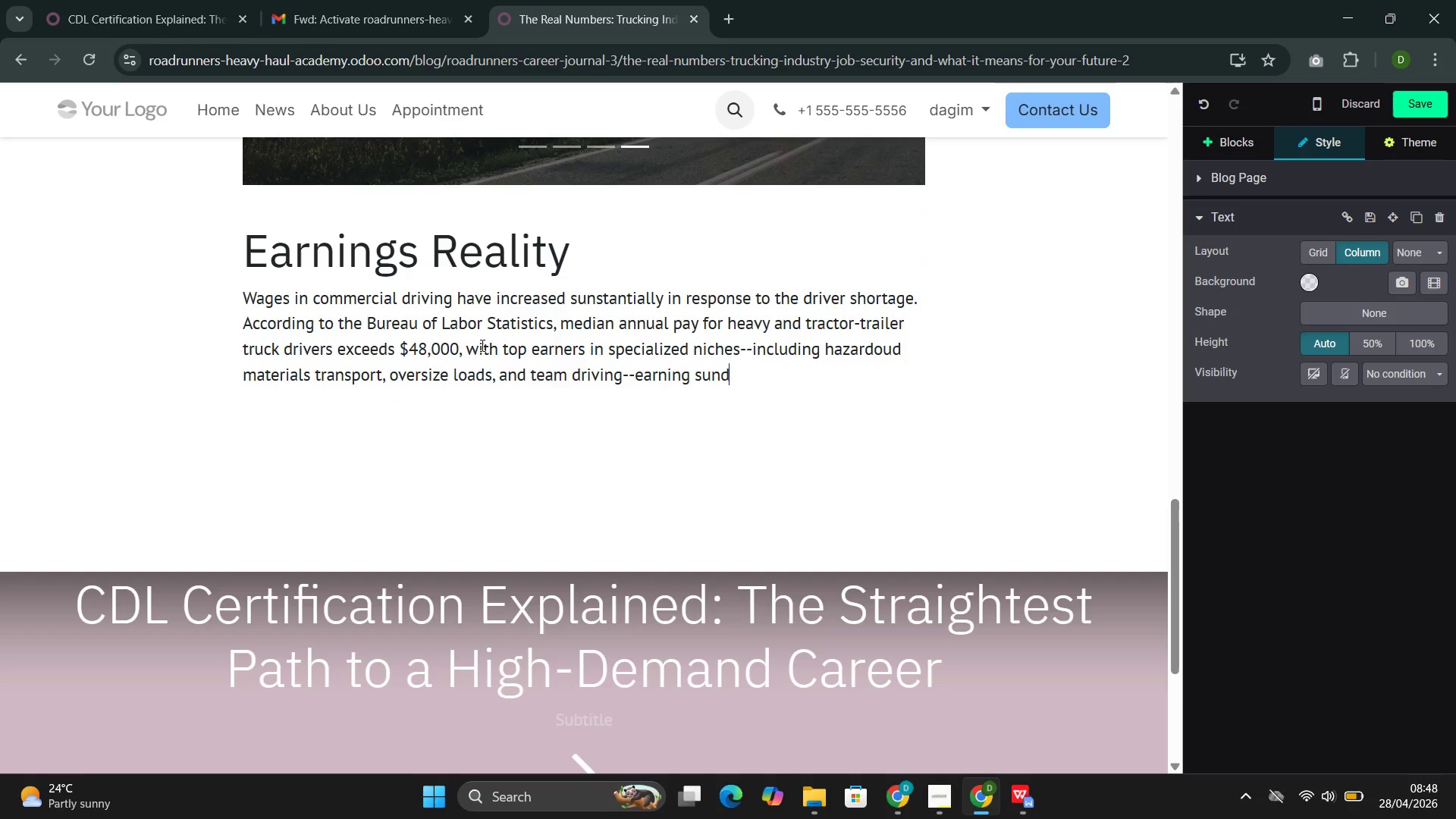 
key(Backspace)
 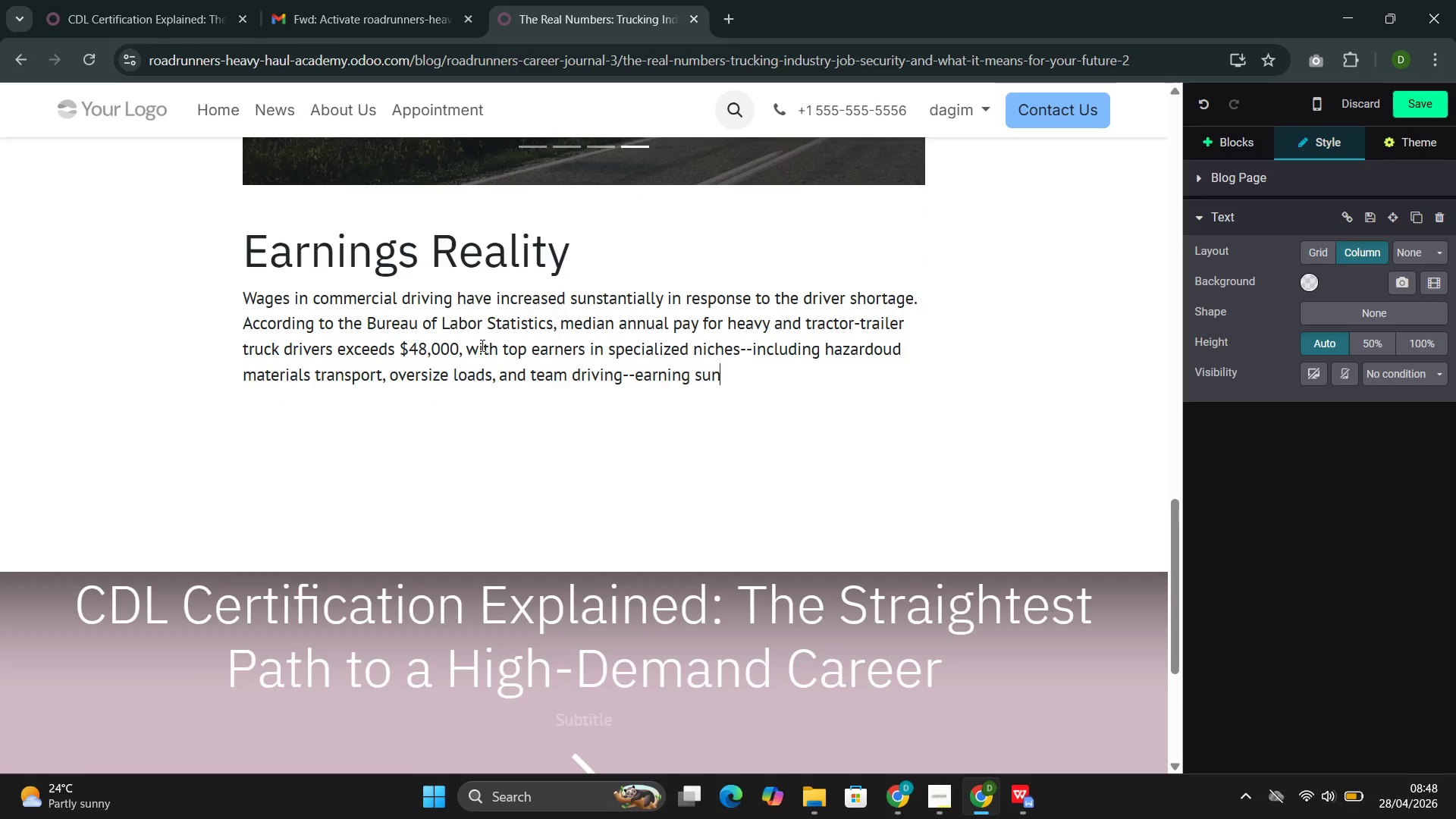 
key(Backspace)
 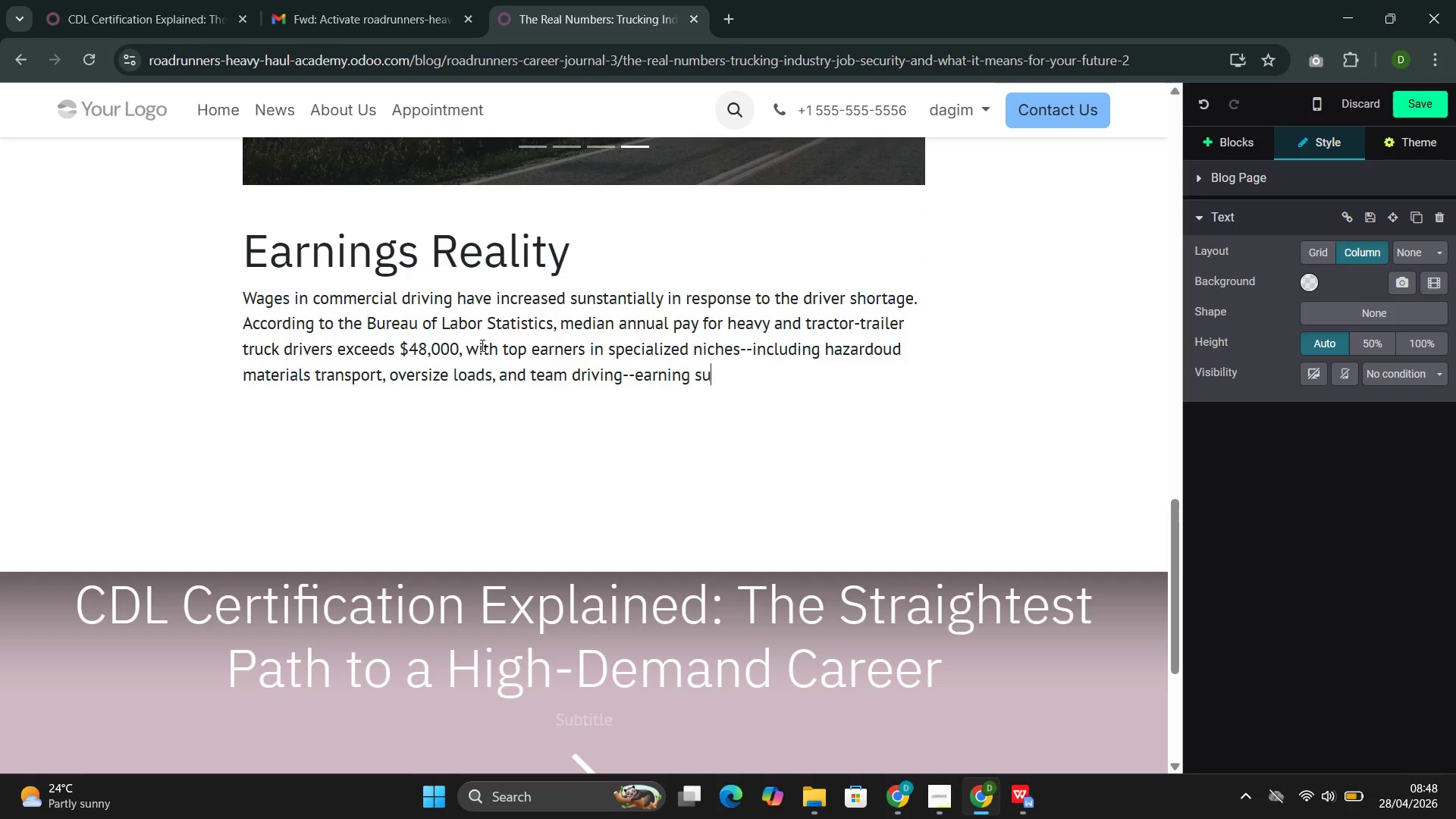 
key(Backspace)
 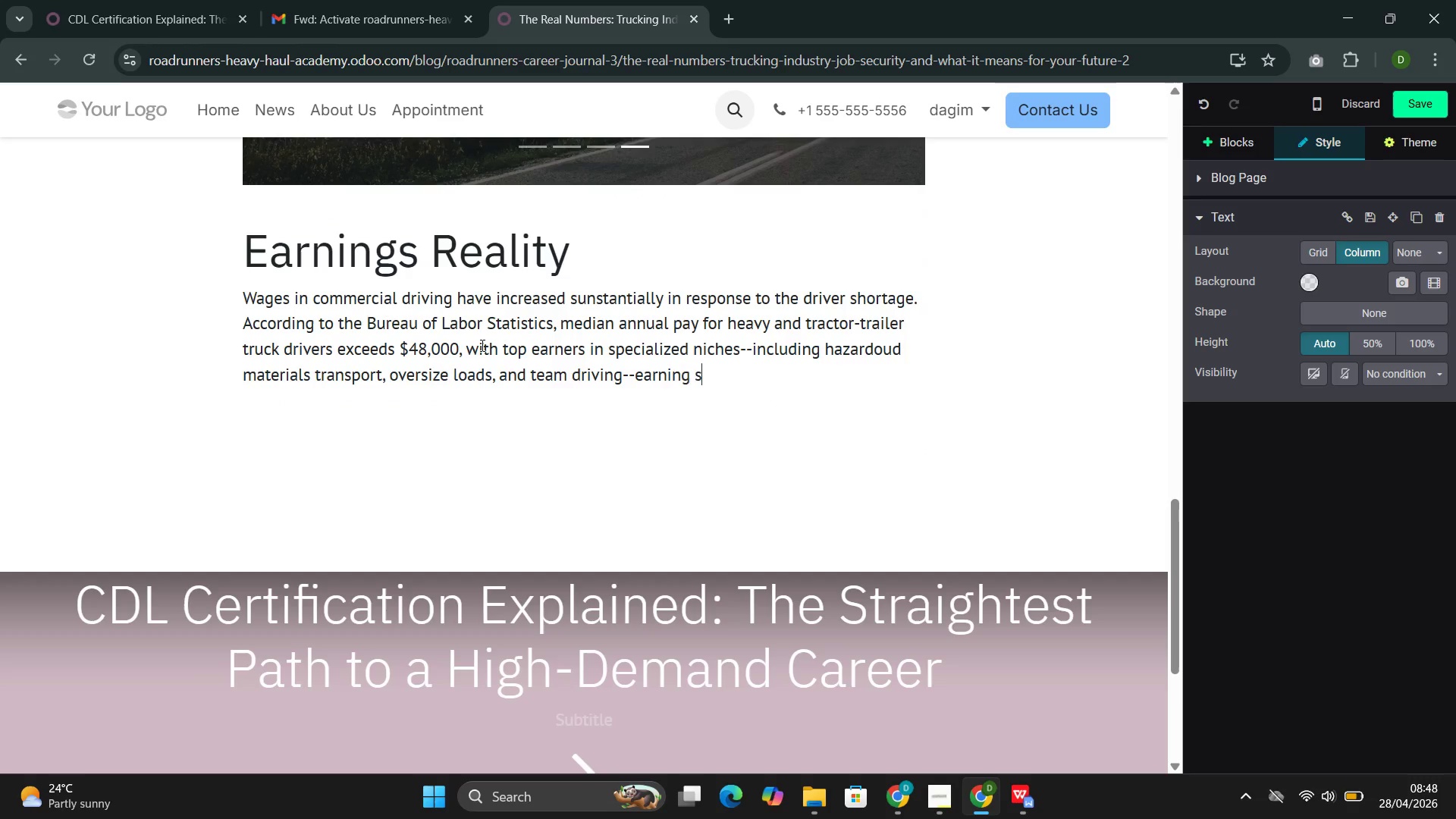 
key(Backspace)
 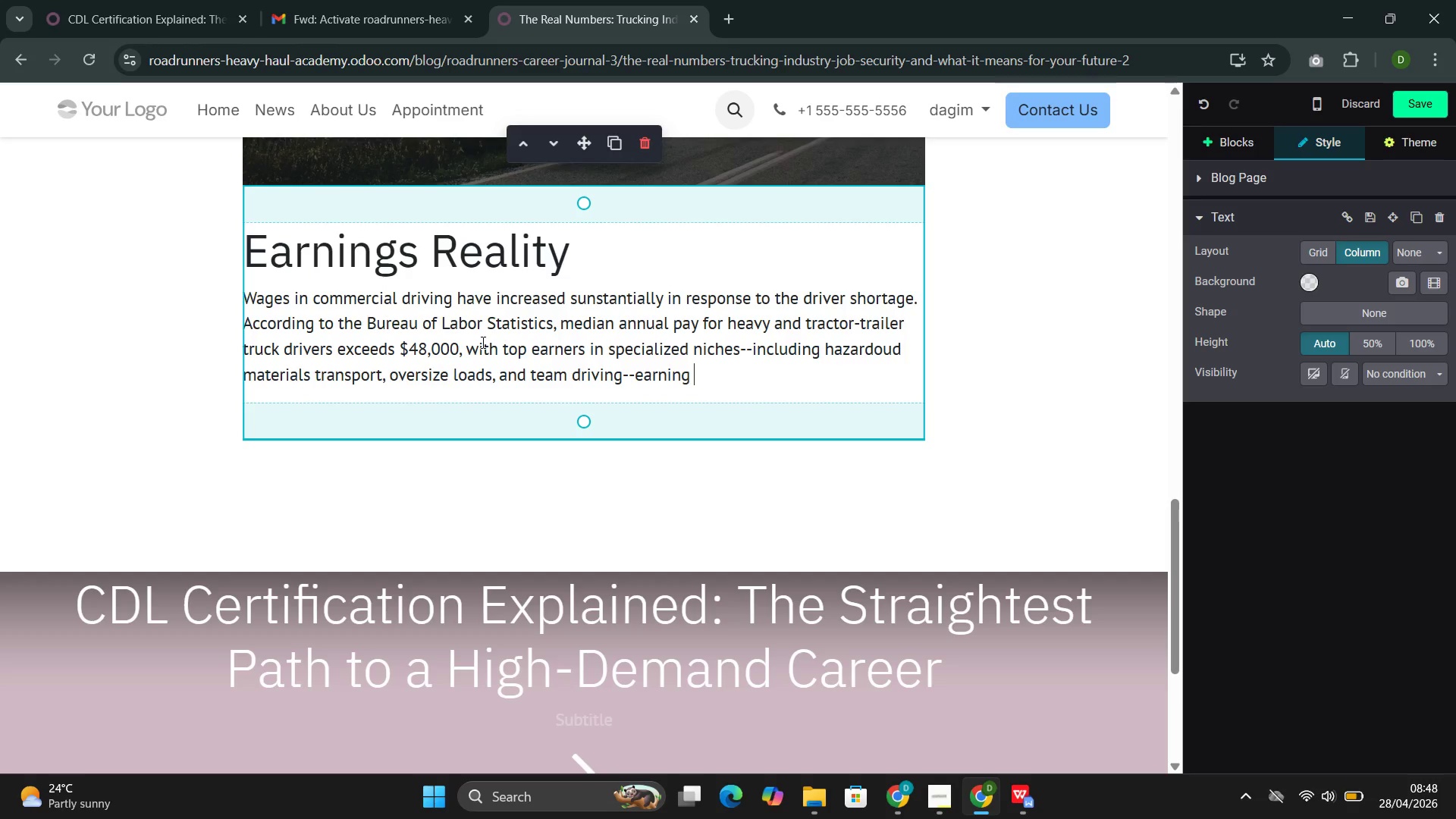 
wait(7.2)
 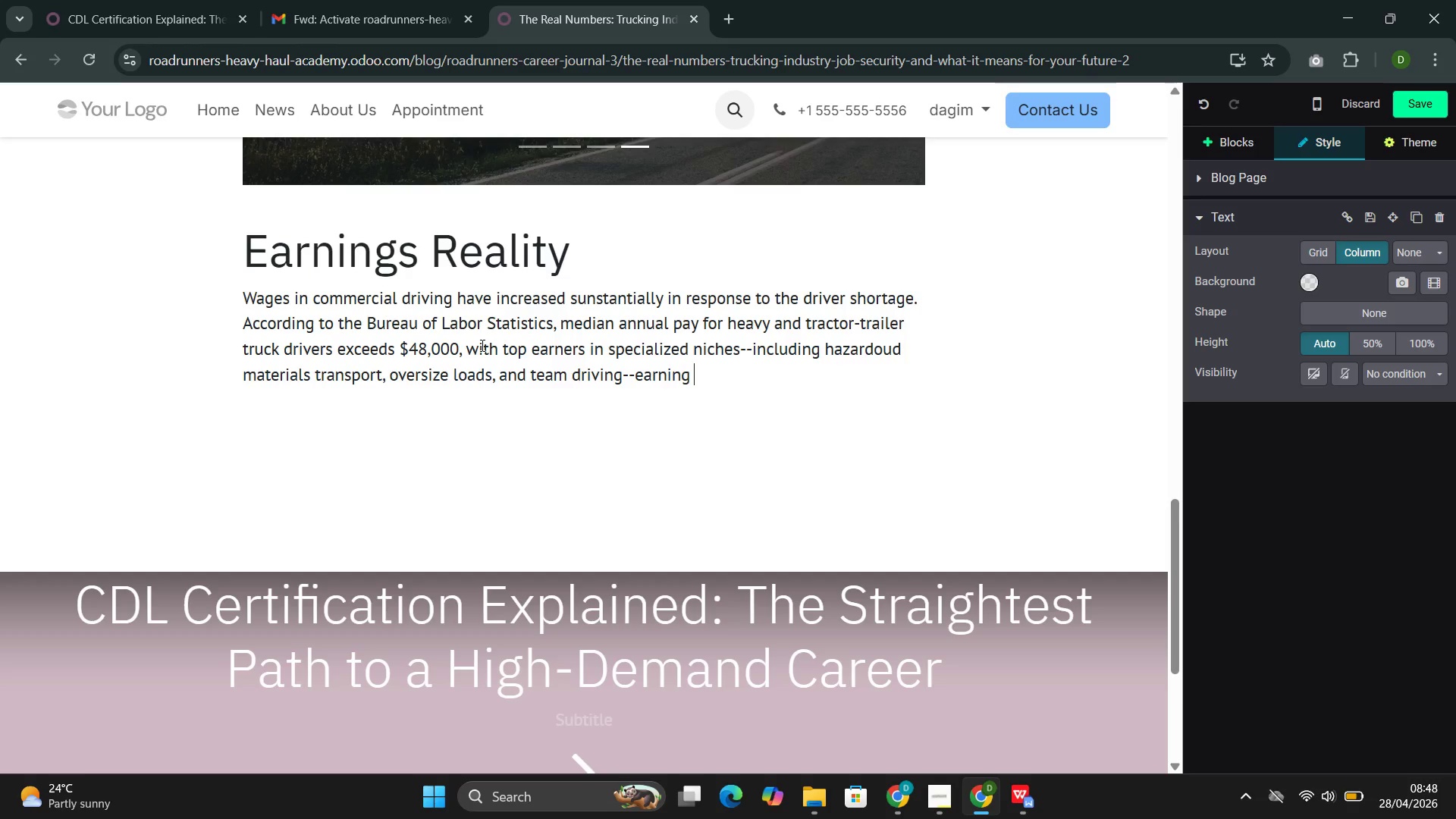 
type(subsr)
key(Backspace)
type(tantially pore.Entry-lebel drivers who complete a professional m)
key(Backspace)
 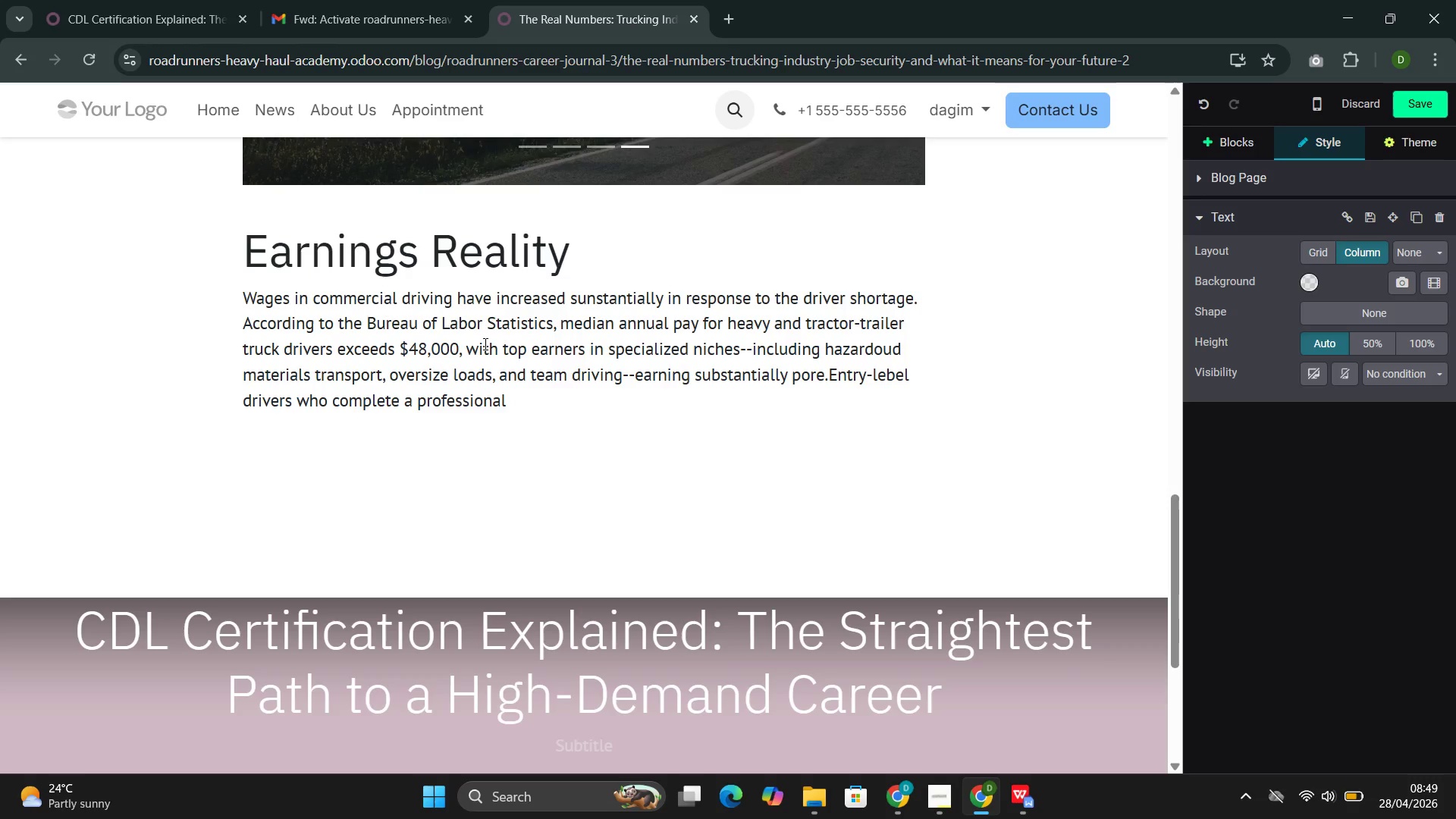 
type(training program typically secure employment within weeks of licensure, often with a signing bonus )
 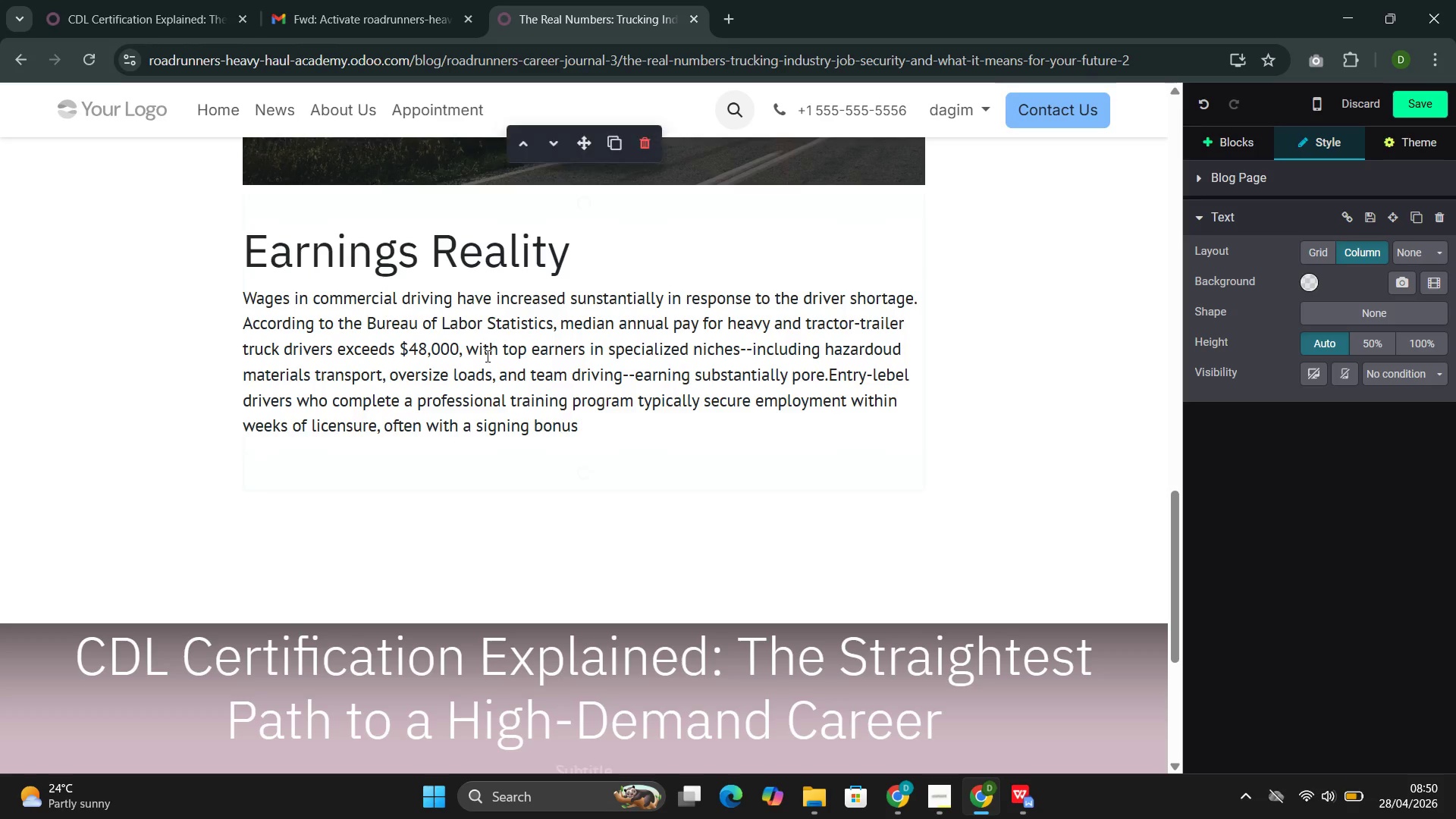 
type(ht)
key(Backspace)
key(Backspace)
type(that par)
 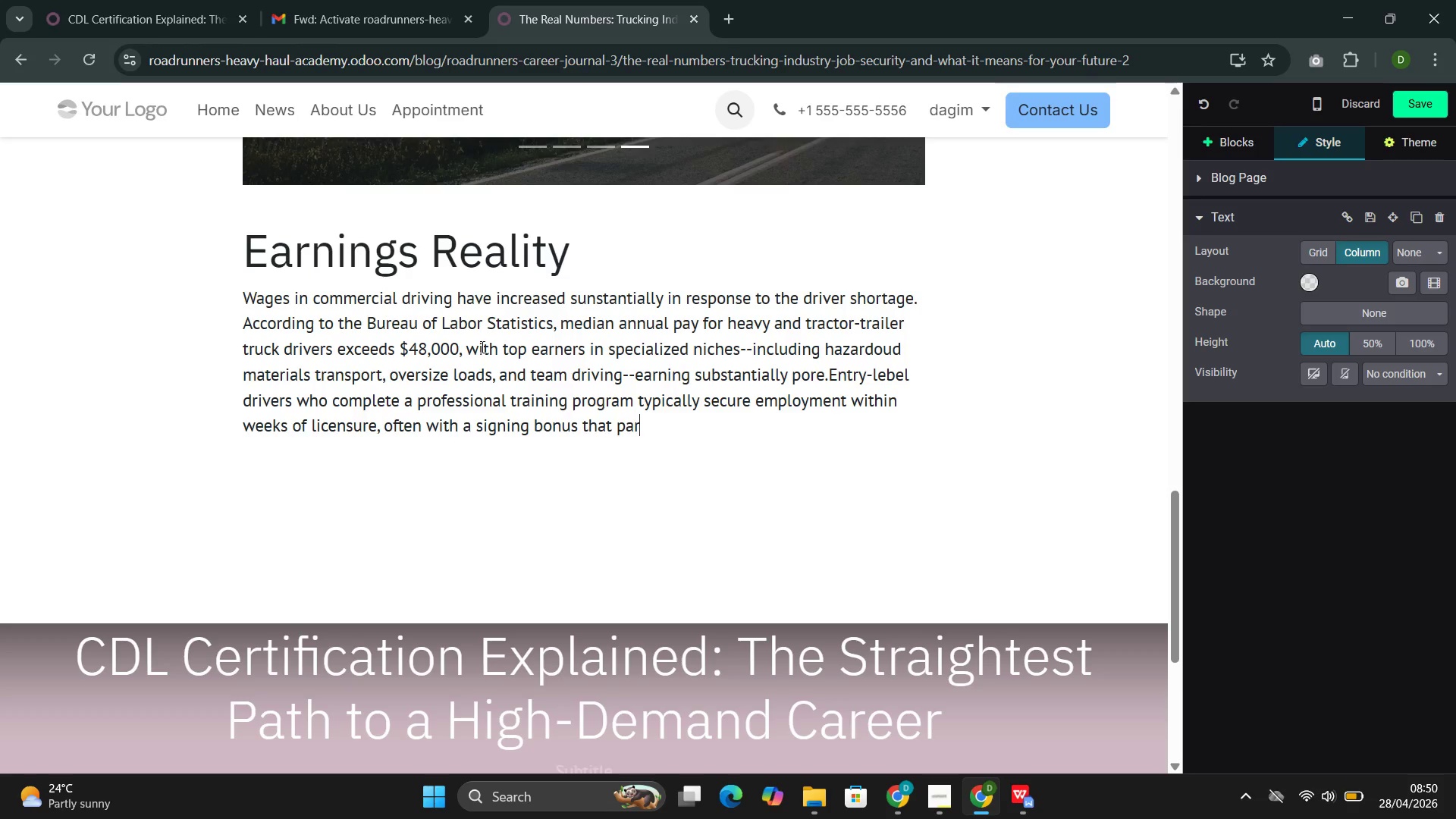 
type(tially offsetd)
key(Backspace)
type(s yra)
key(Backspace)
key(Backspace)
key(Backspace)
type(training costs)
 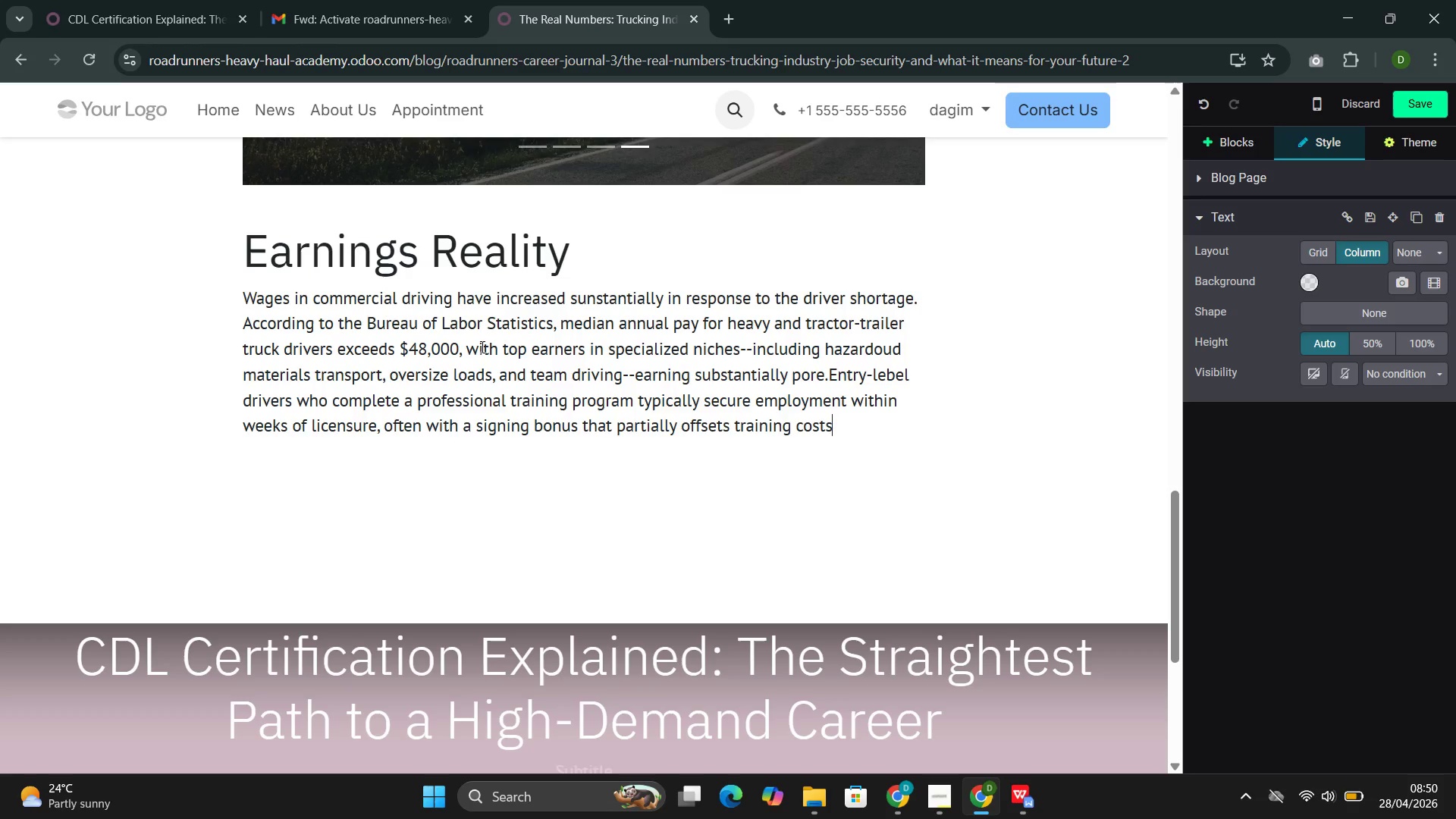 
key(Period)
 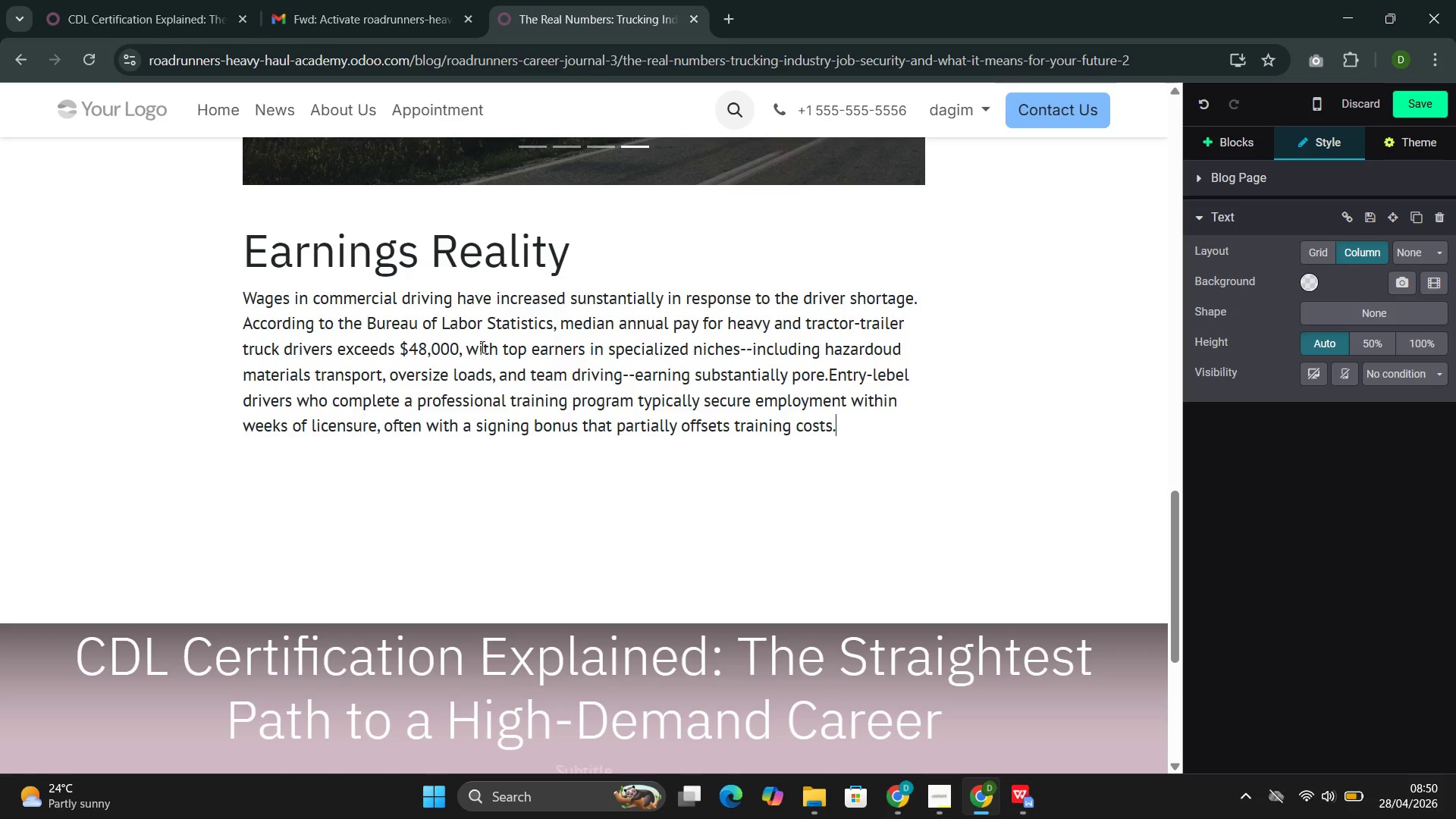 
key(Enter)
 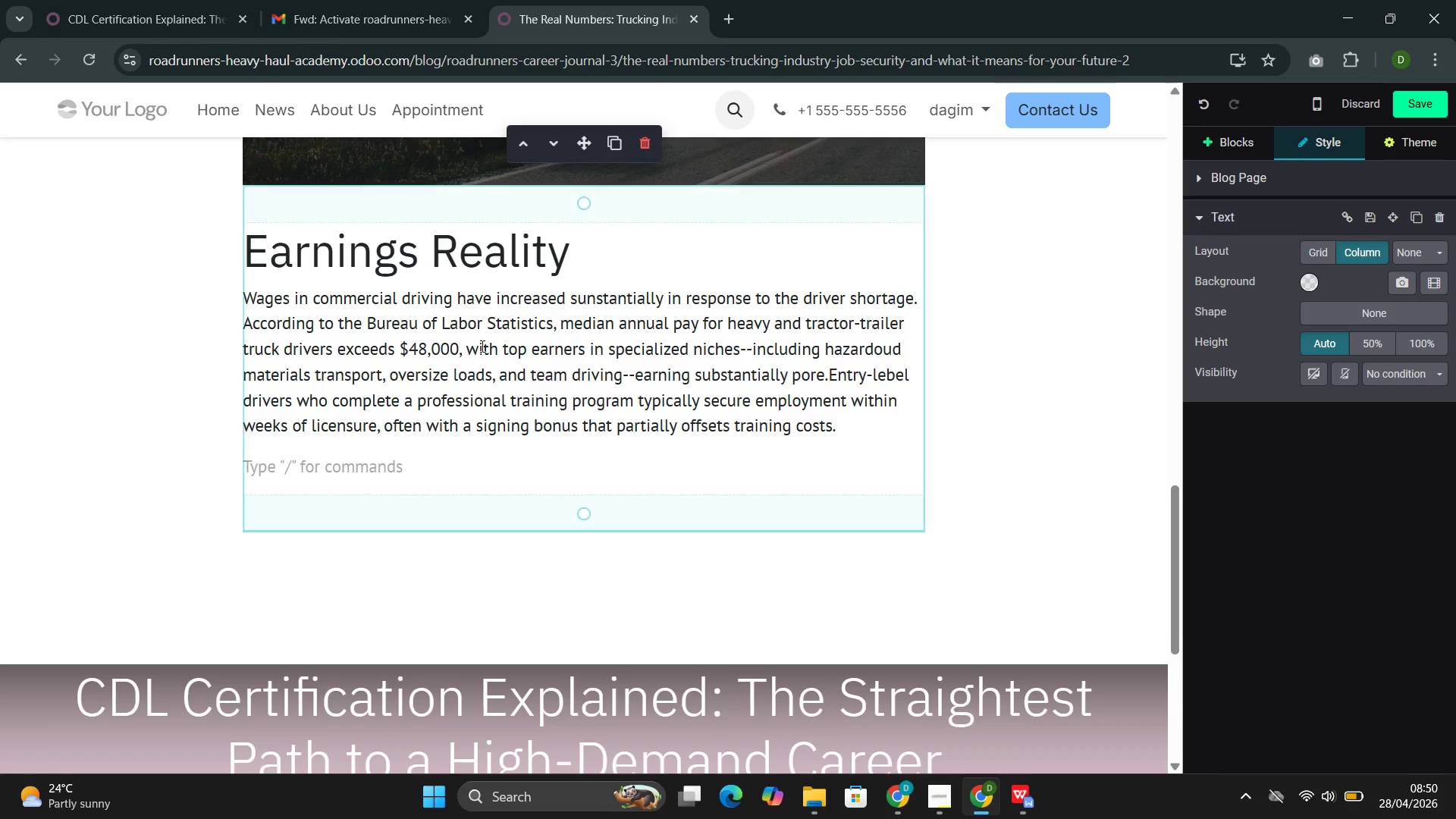 
type(For context, this mr)
key(Backspace)
type(edian wage )
 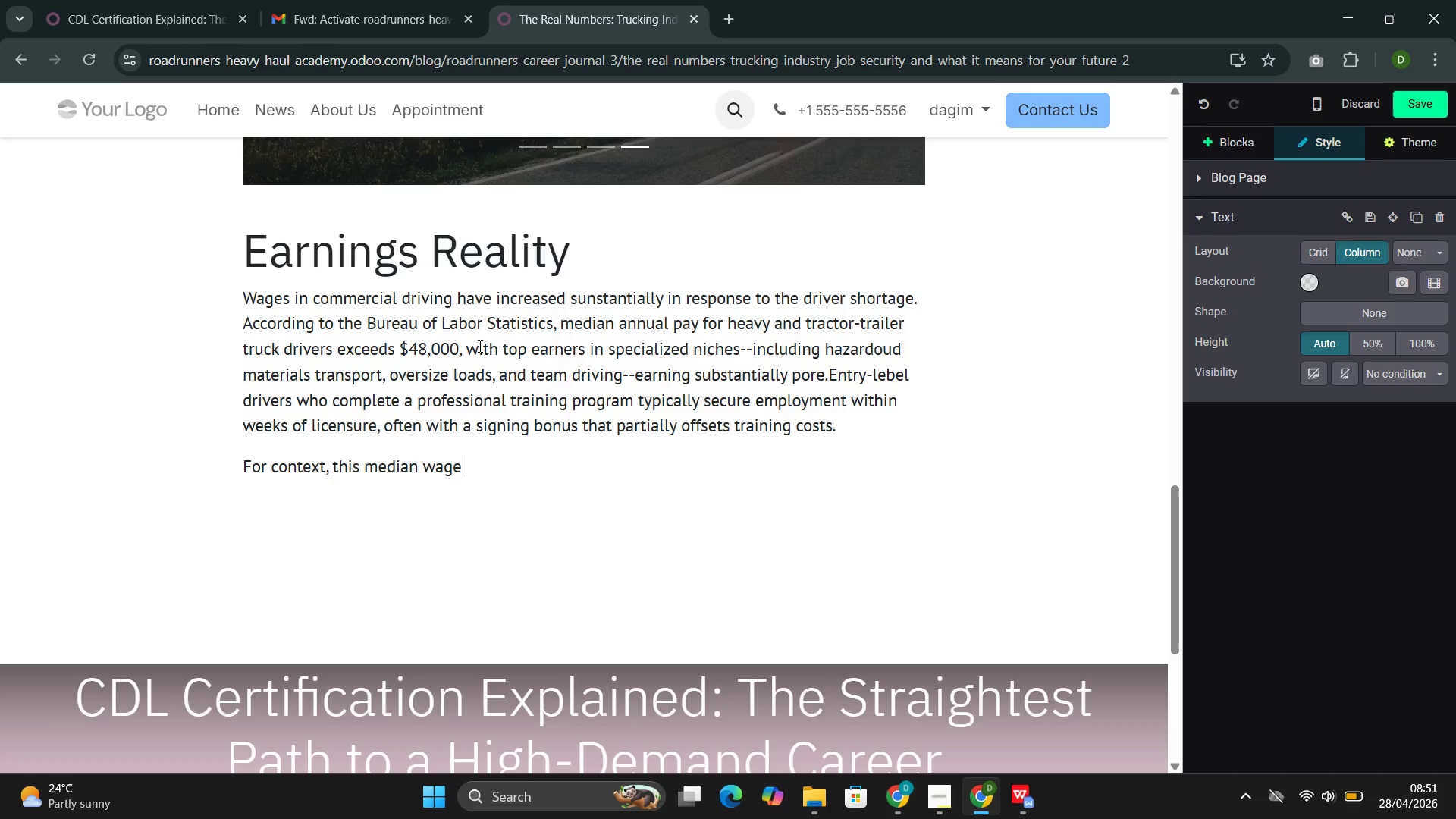 
type(exceeds that of many co)
key(Backspace)
key(Backspace)
type(occupationr)
key(Backspace)
type( requit)
key(Backspace)
type(ring a bach)
 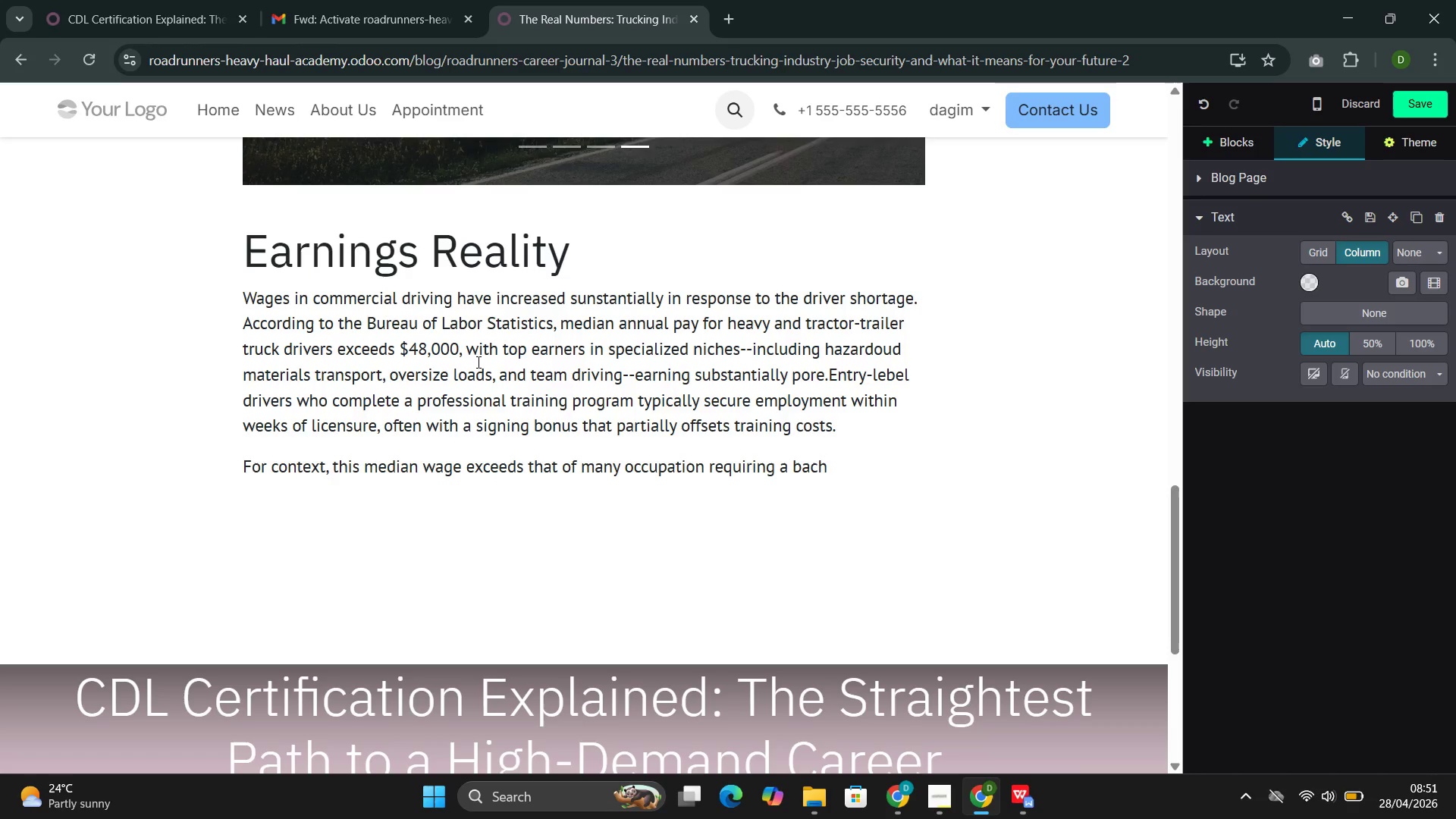 
wait(5.23)
 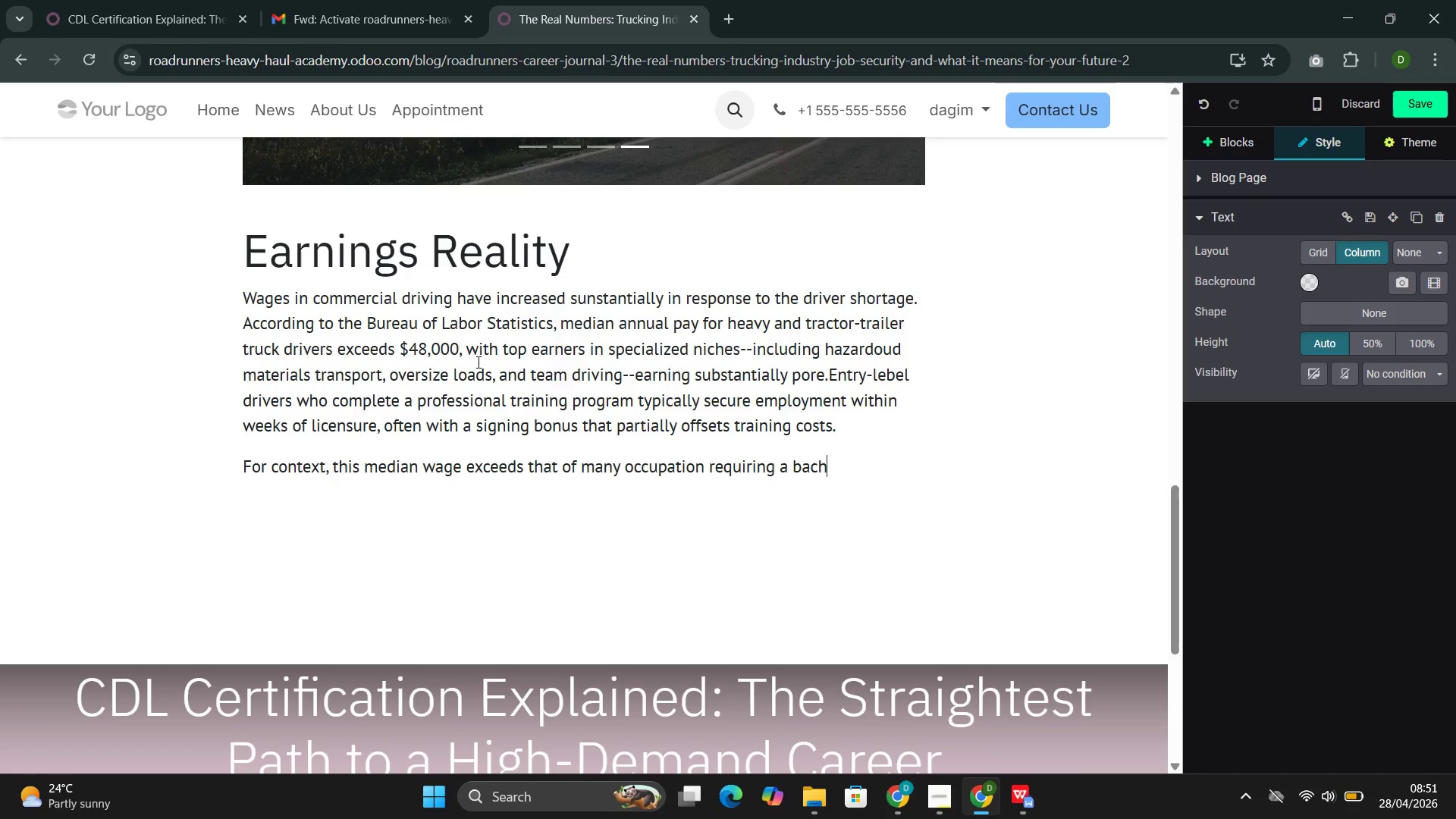 
type(elor's )
 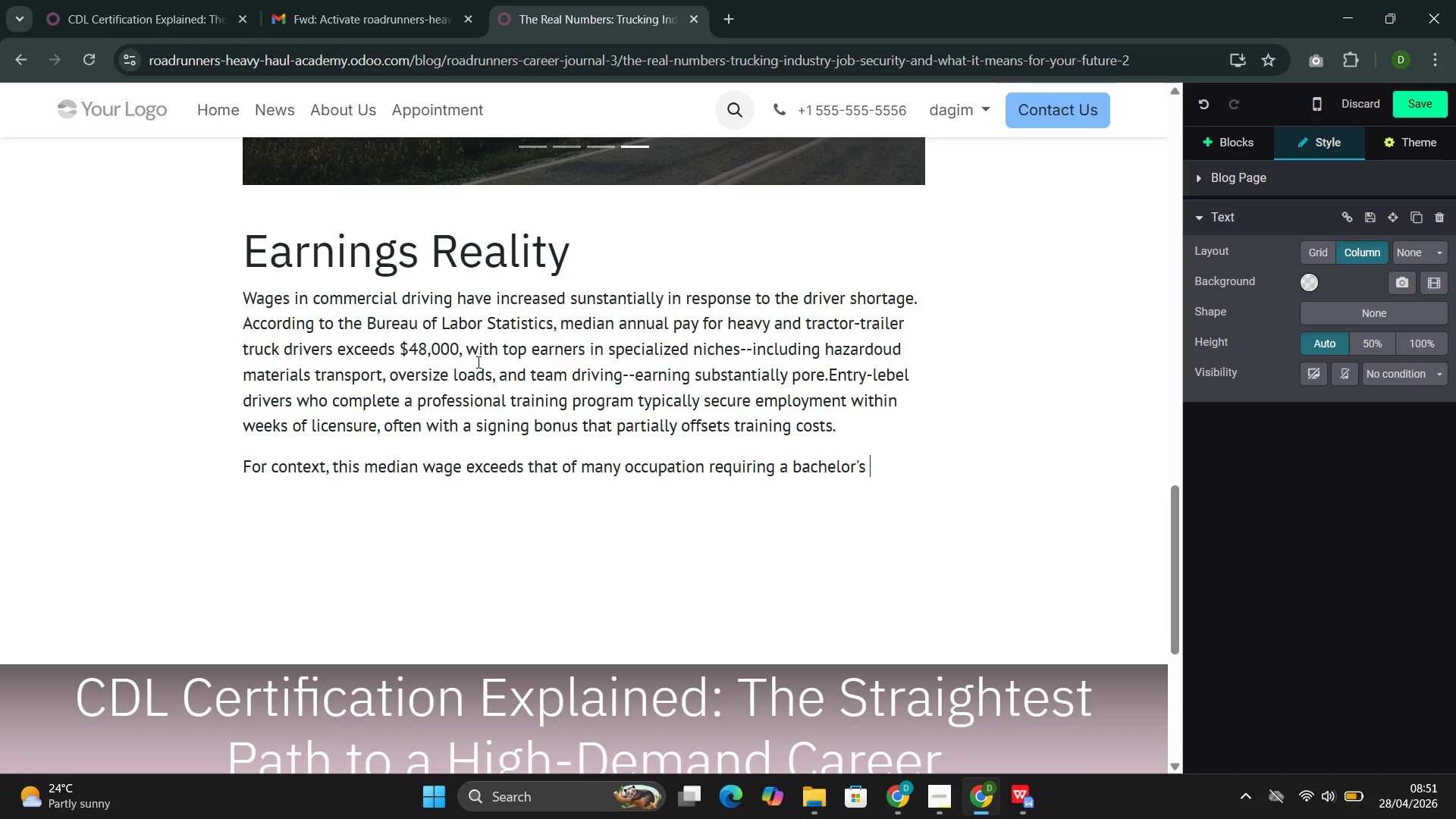 
type(timeline meeasured in weeks rather than years)
 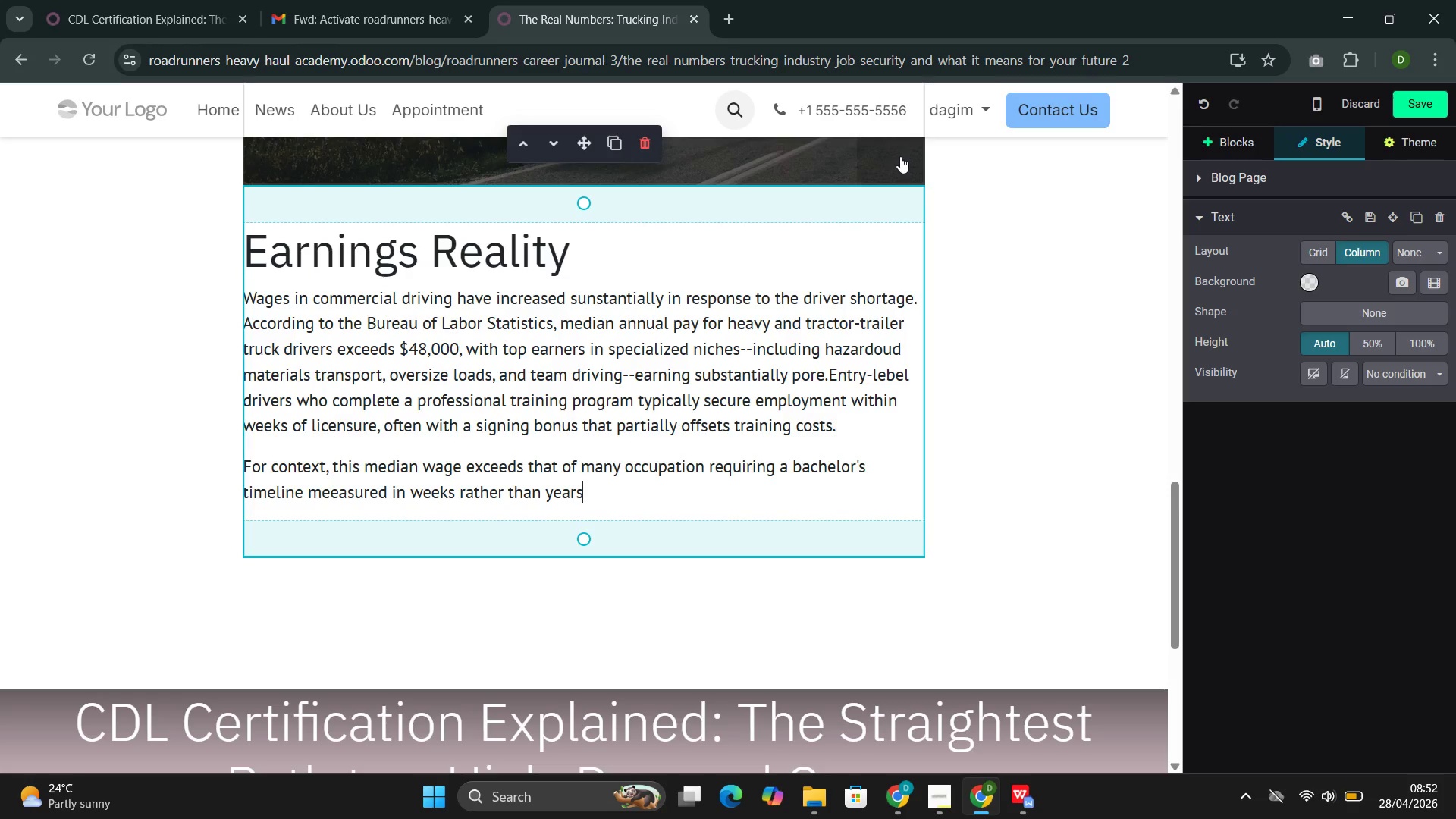 
left_click([1413, 111])
 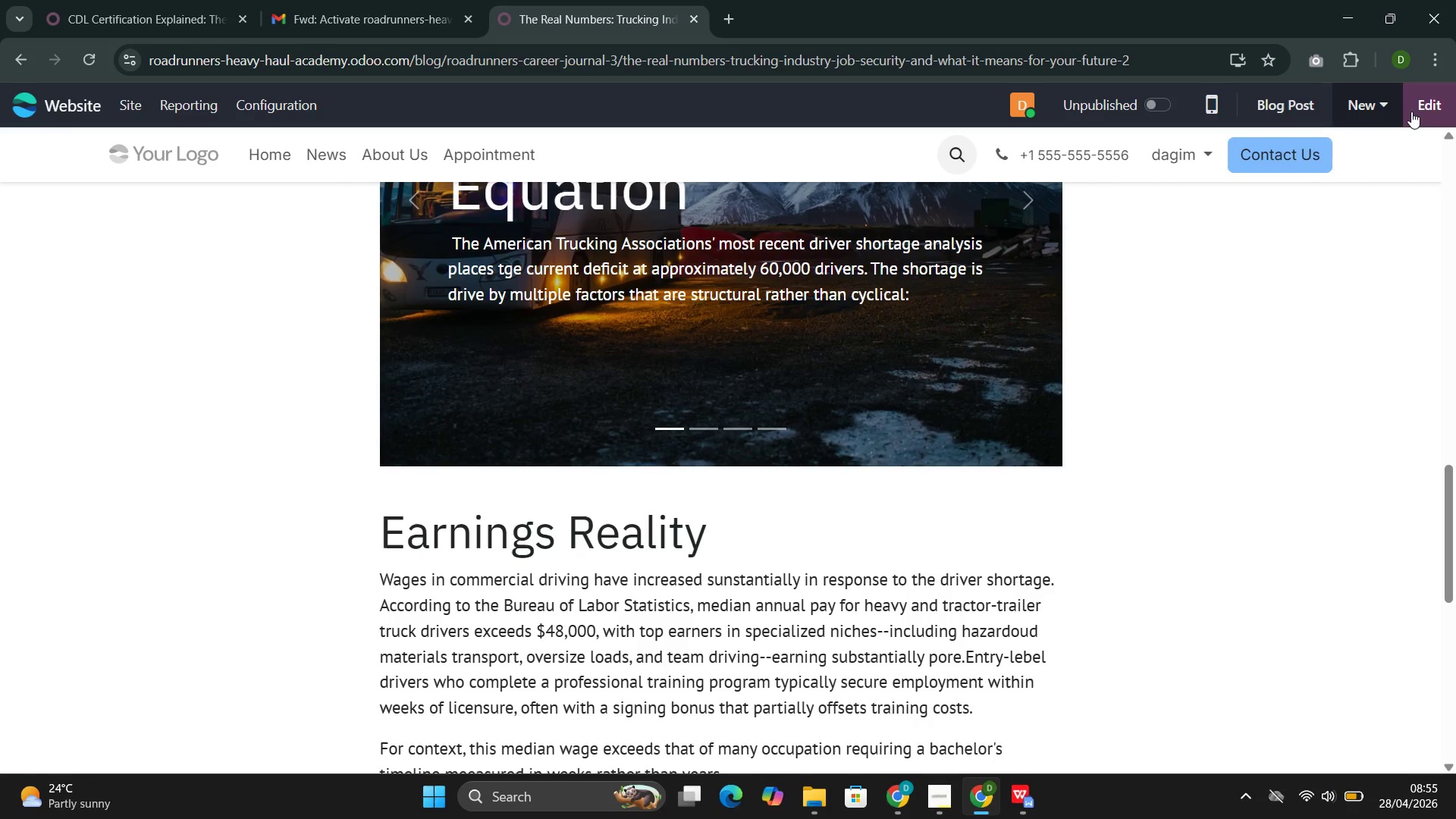 
wait(186.78)
 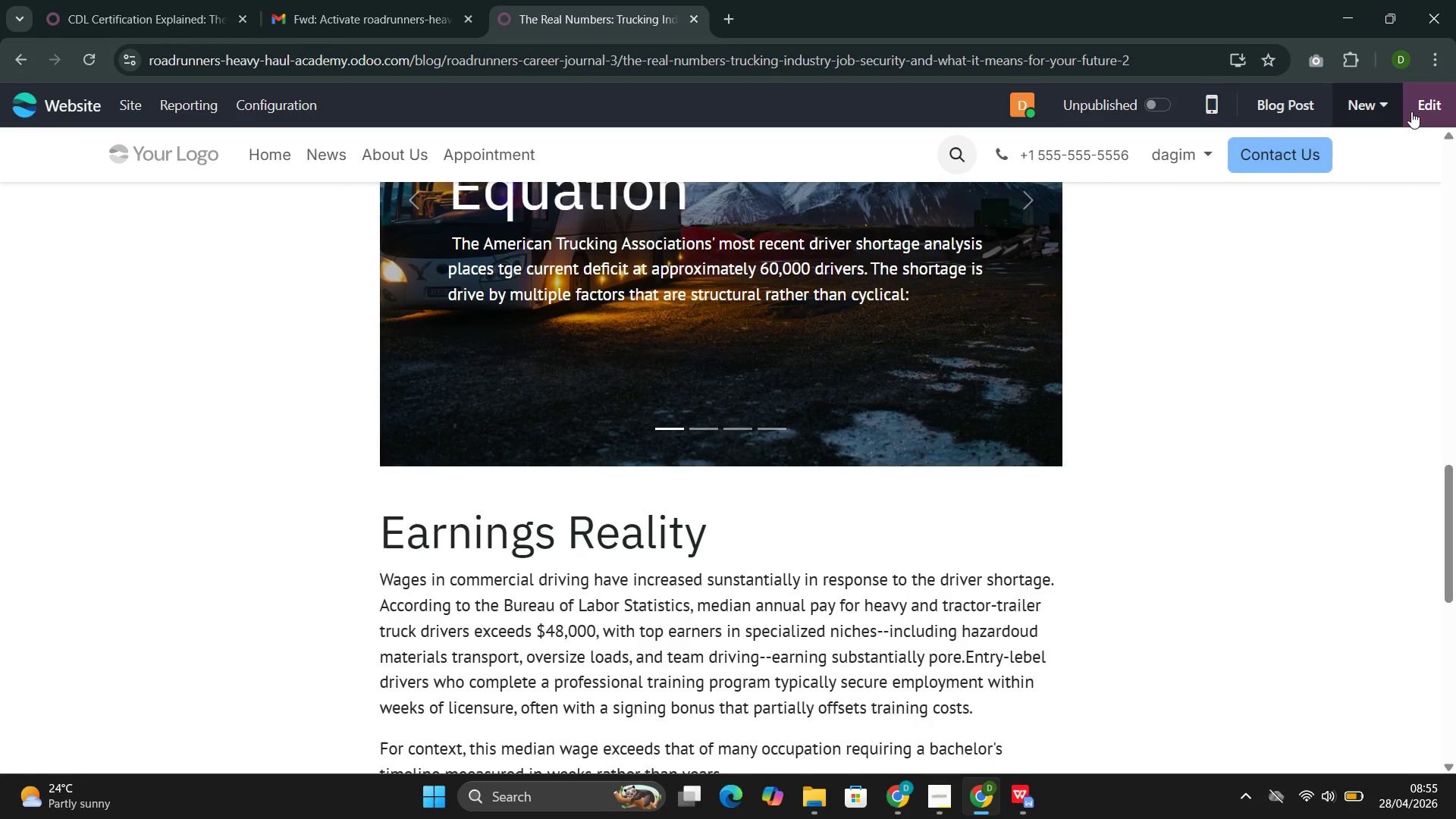 
scroll: coordinate [1435, 154], scroll_direction: down, amount: 2.0
 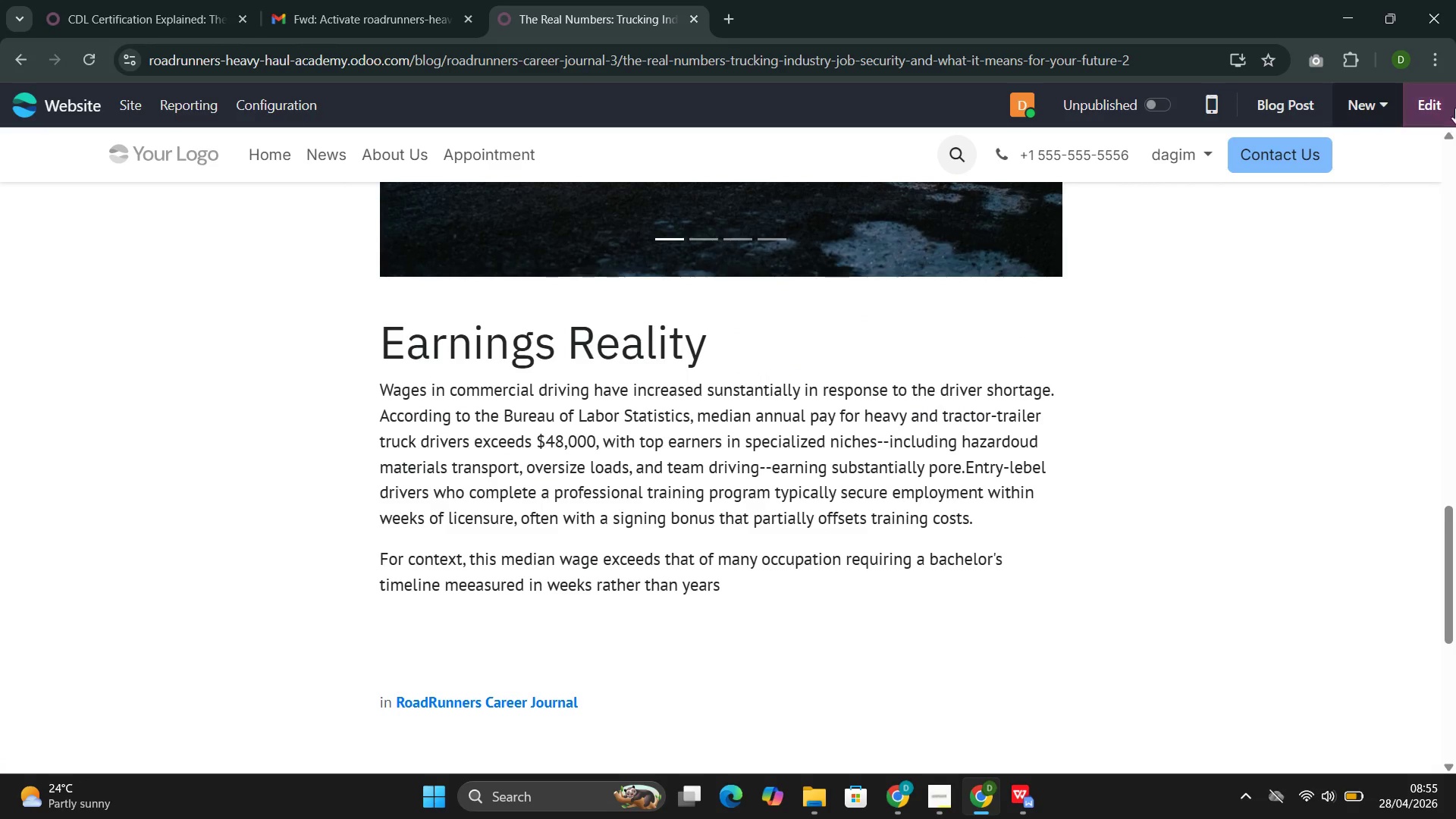 
left_click([894, 330])